 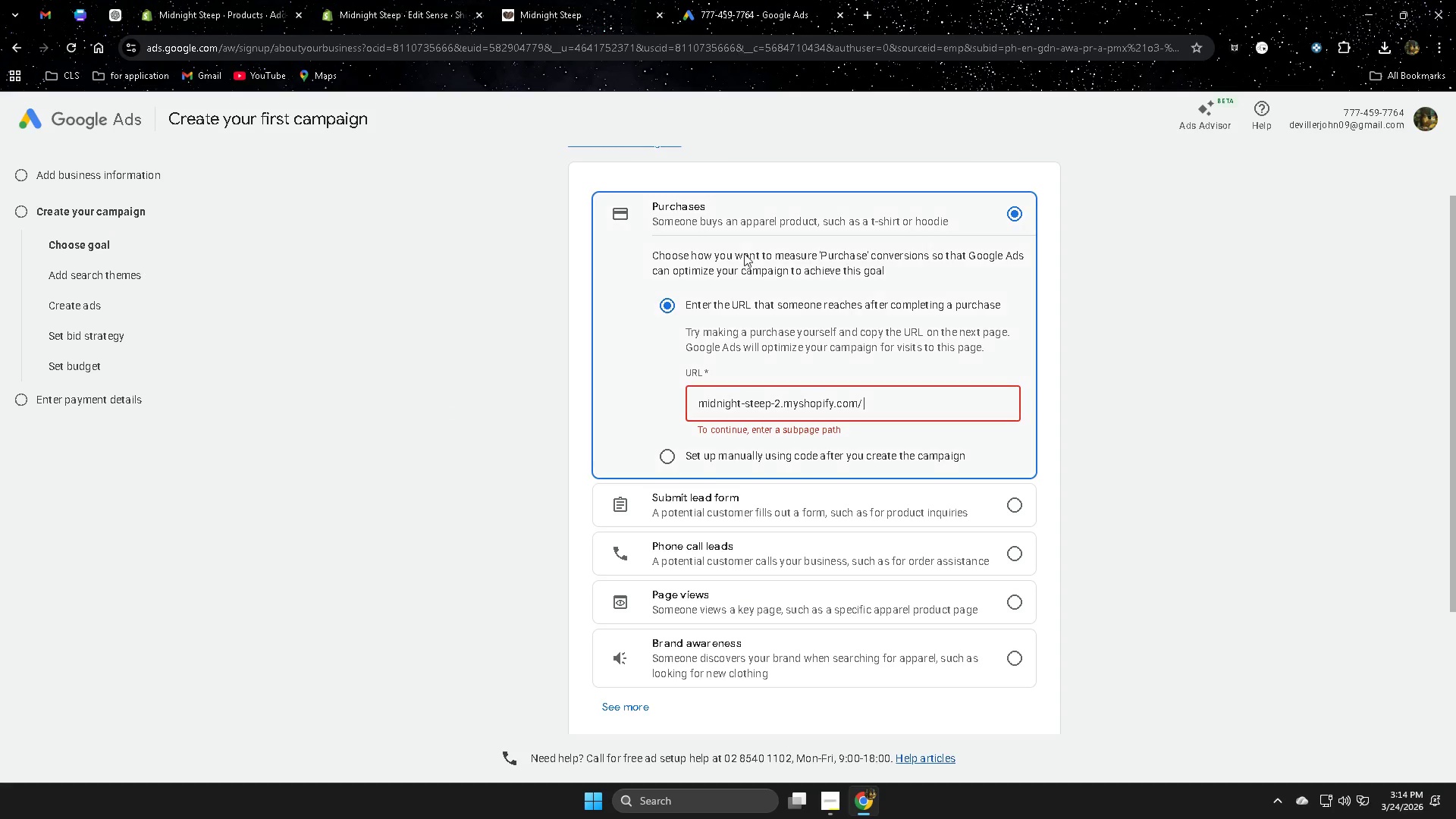 
double_click([896, 403])
 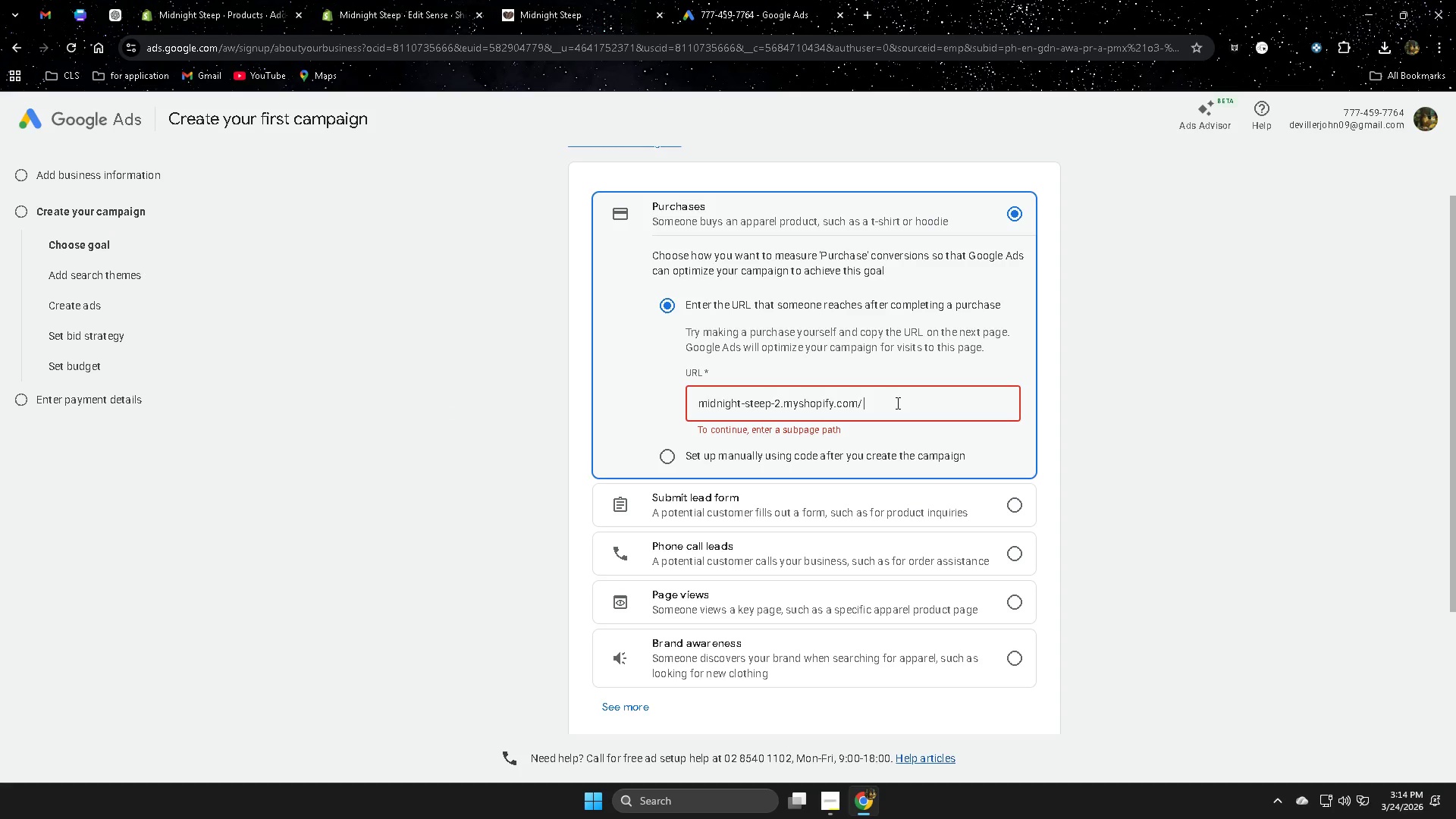 
triple_click([896, 403])
 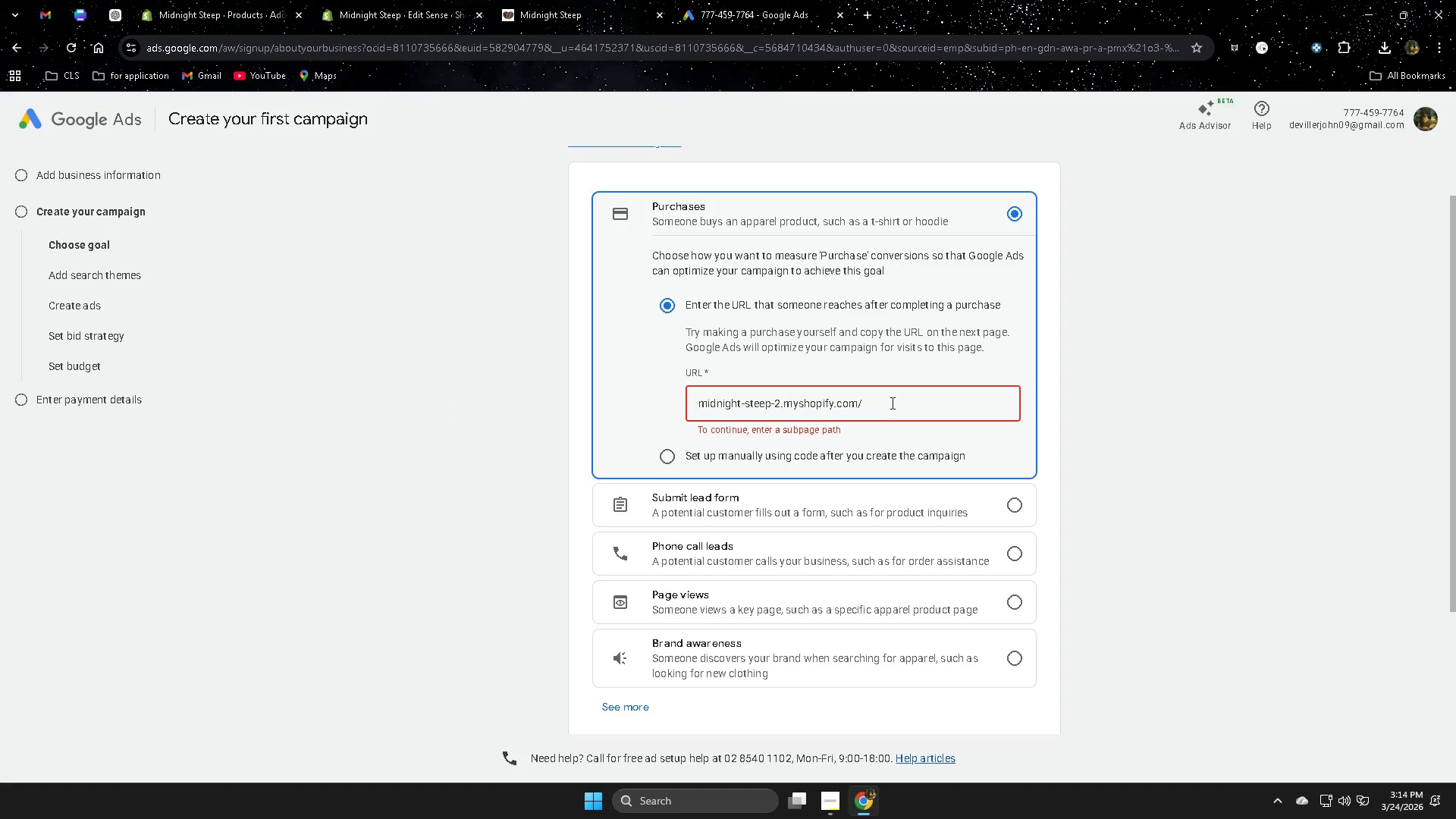 
left_click_drag(start_coordinate=[891, 403], to_coordinate=[739, 399])
 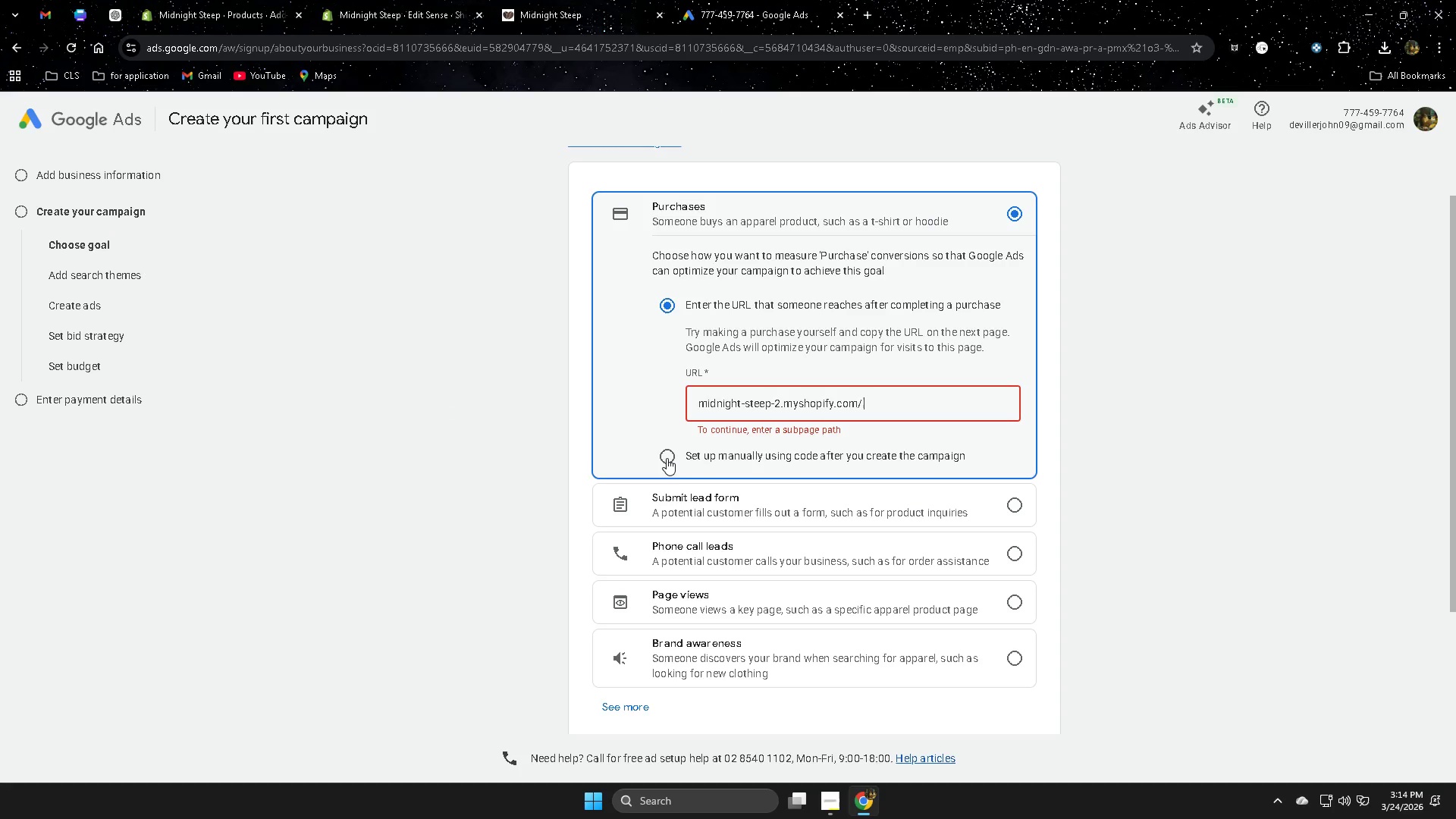 
left_click([666, 458])
 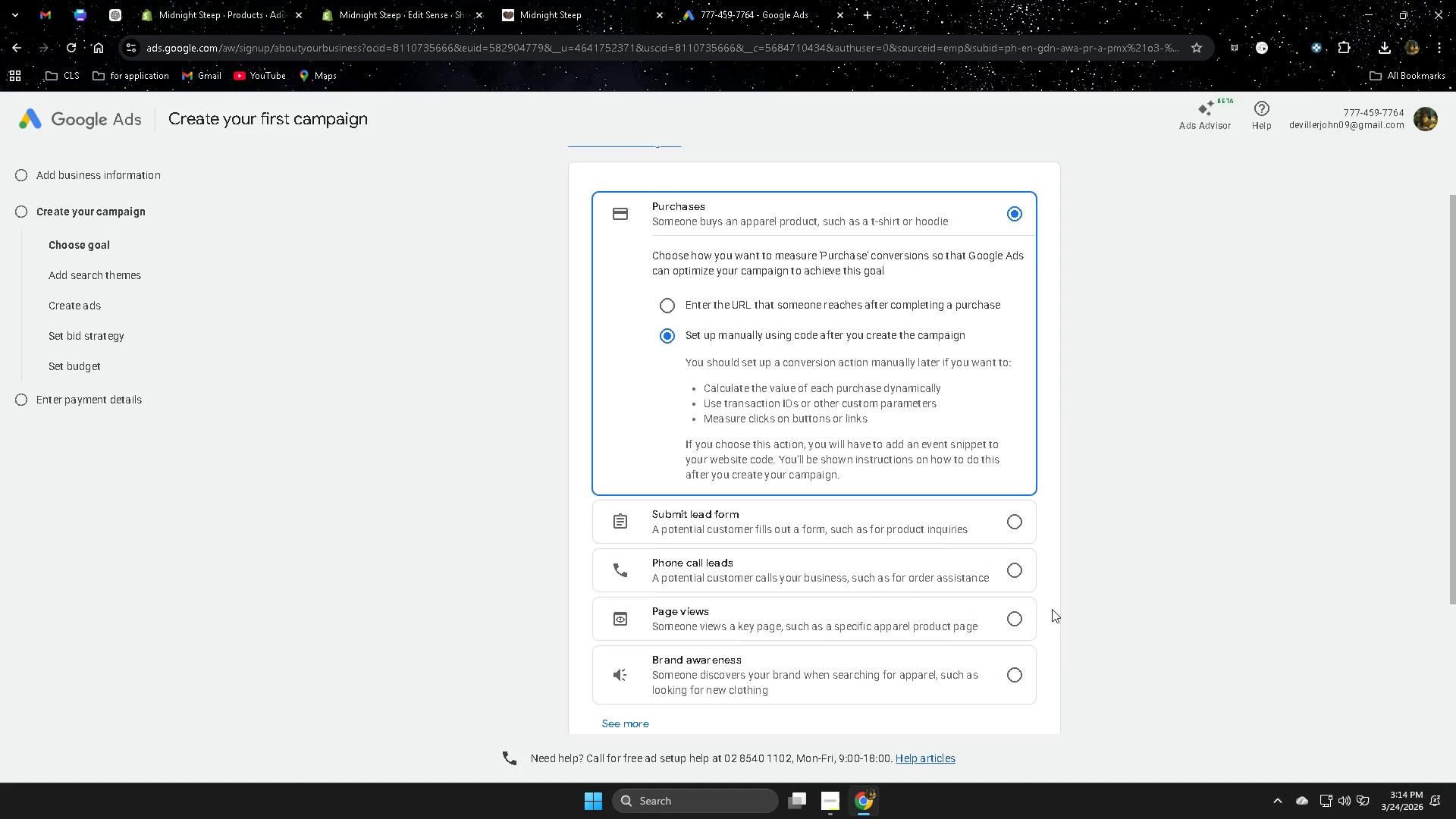 
scroll: coordinate [1068, 726], scroll_direction: down, amount: 2.0
 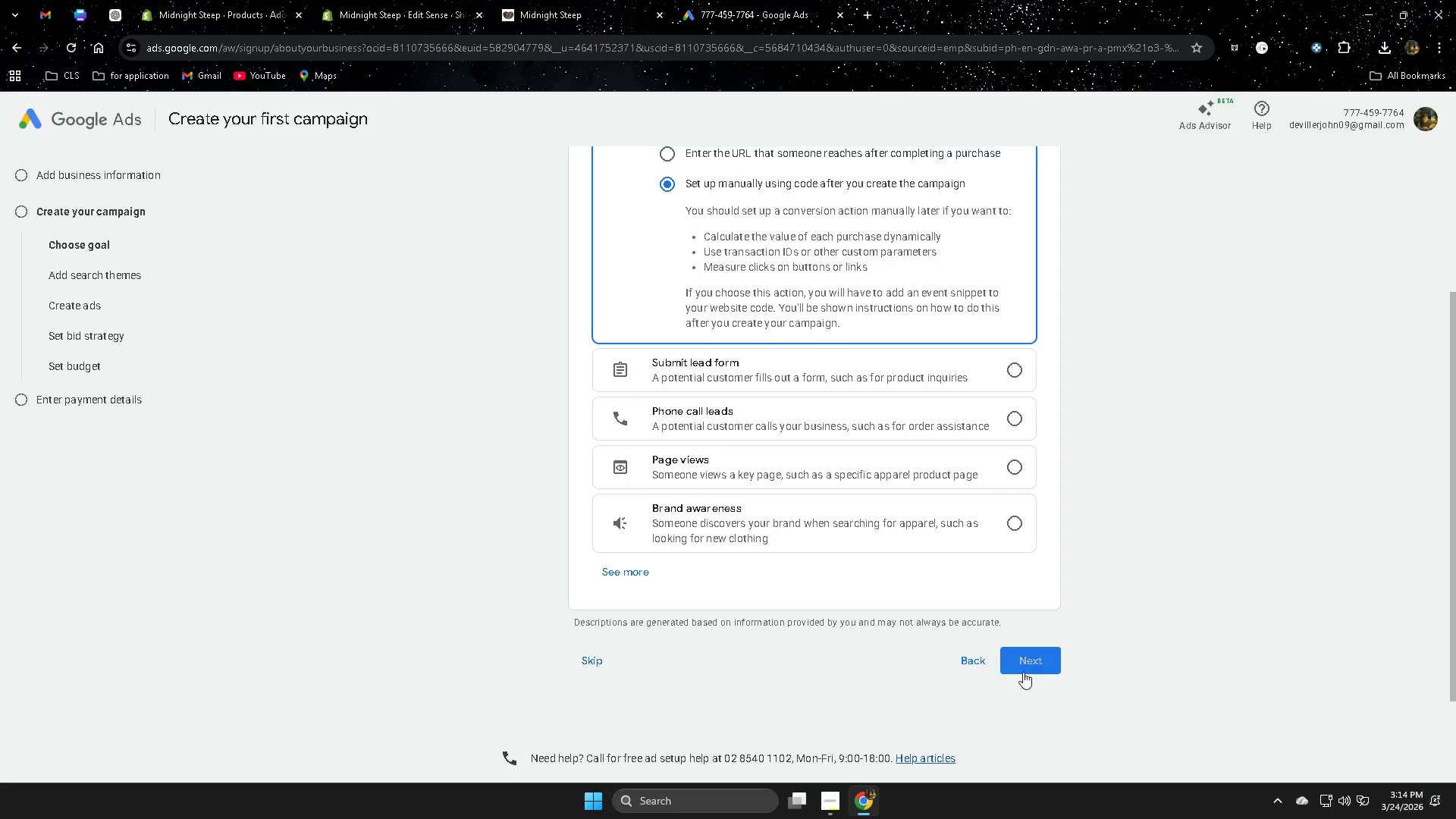 
left_click([1029, 661])
 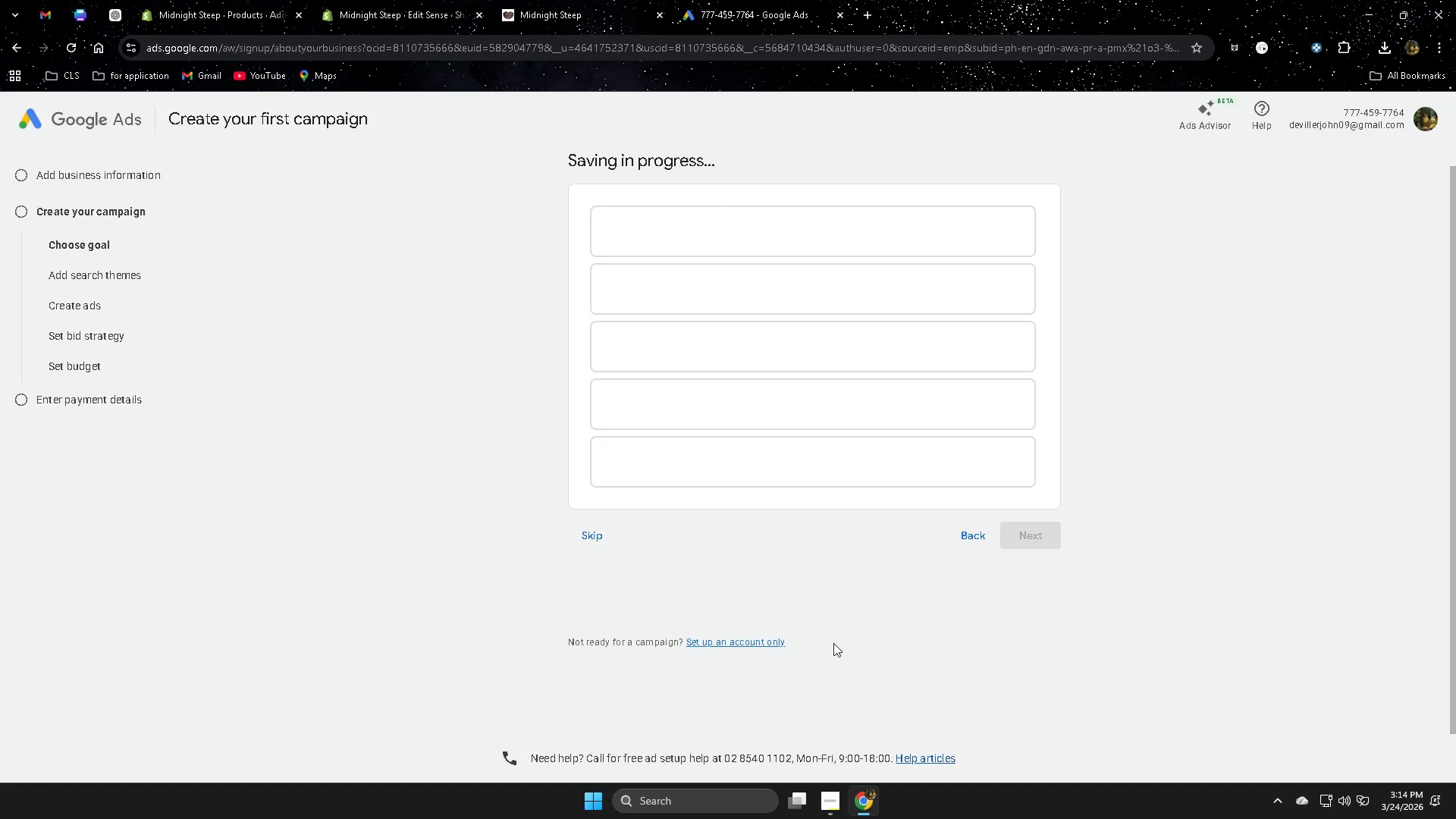 
left_click([596, 536])
 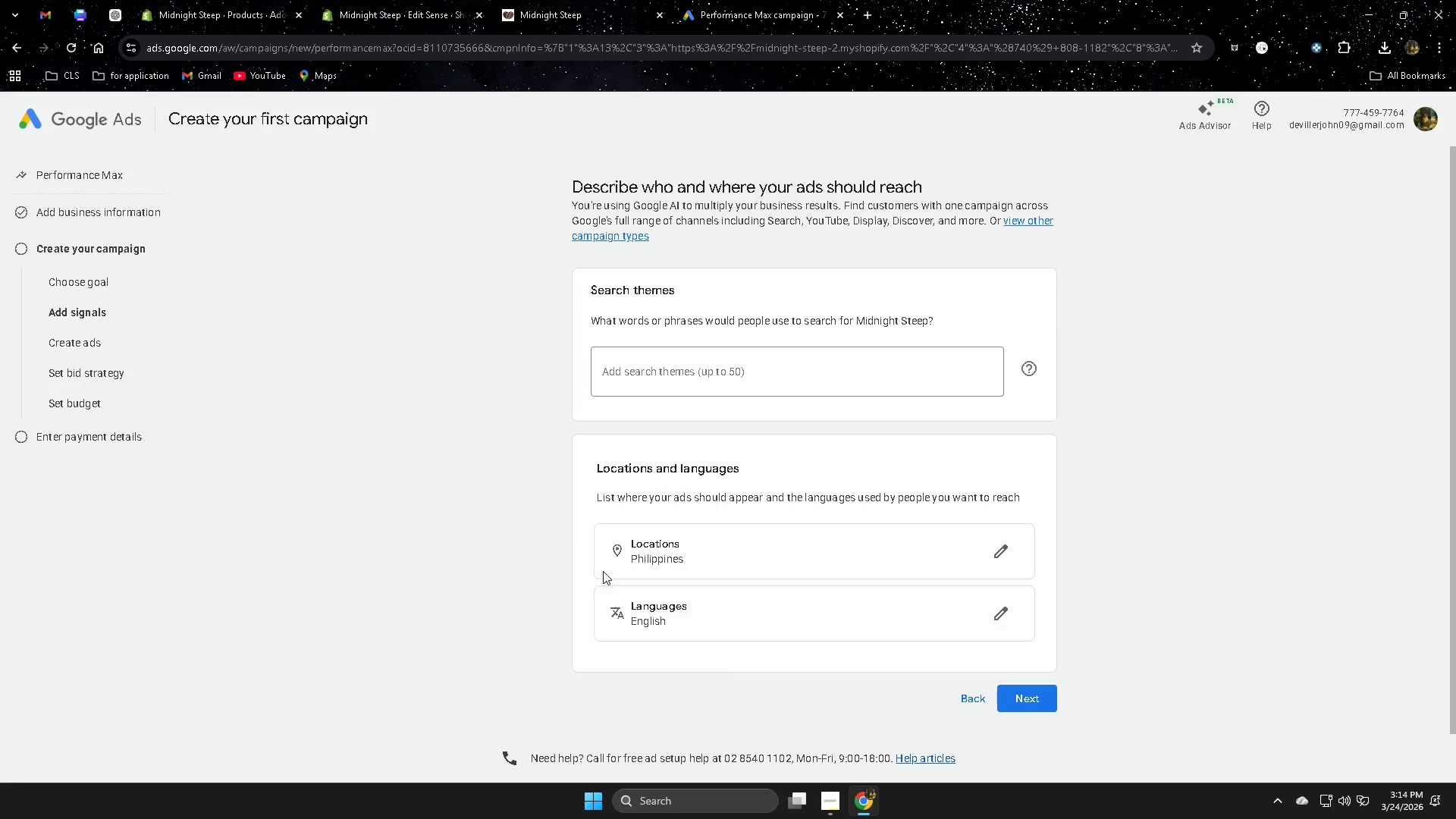 
wait(5.84)
 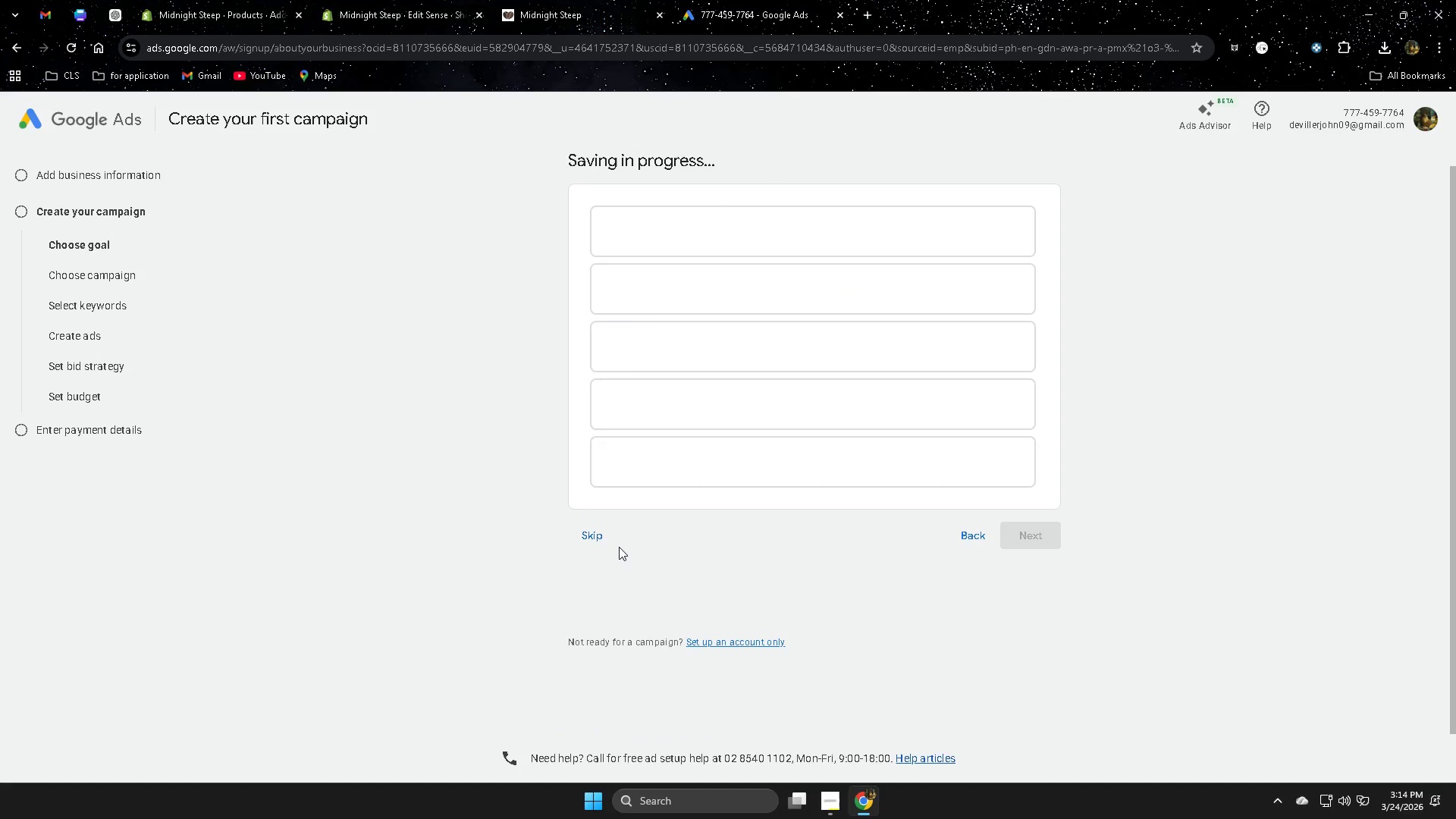 
scroll: coordinate [626, 570], scroll_direction: down, amount: 2.0
 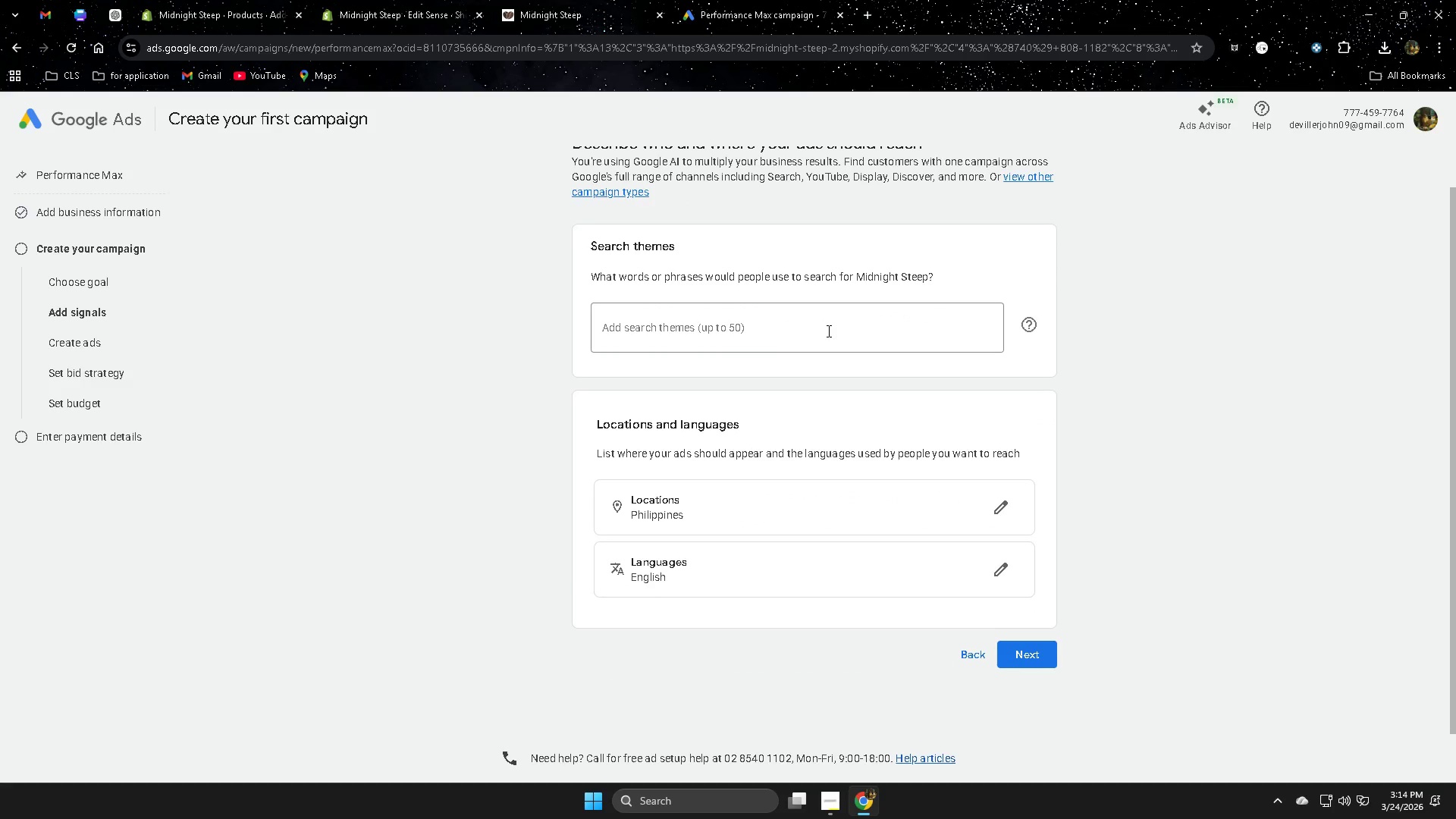 
wait(6.23)
 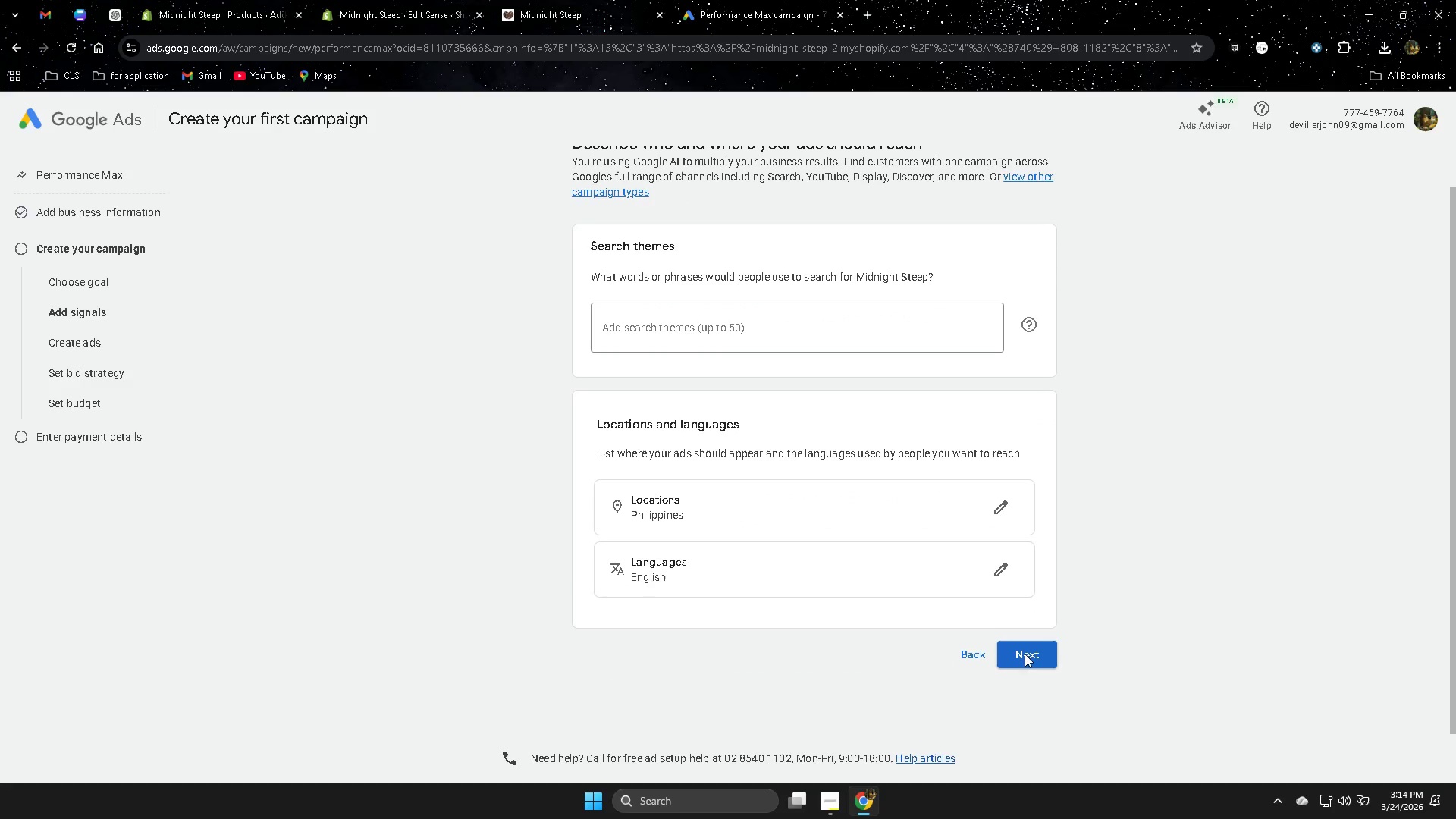 
left_click([827, 331])
 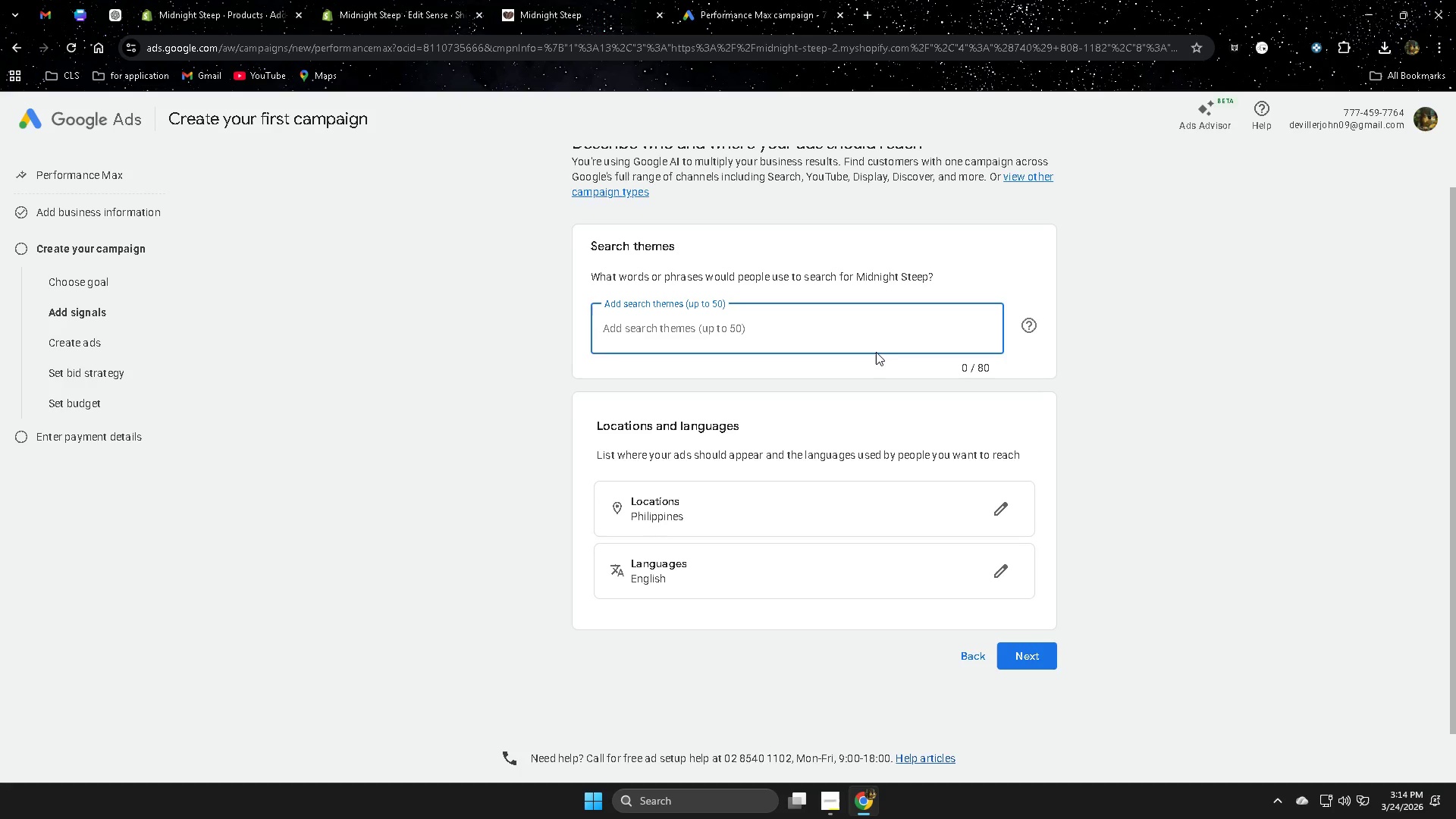 
type(coffee)
 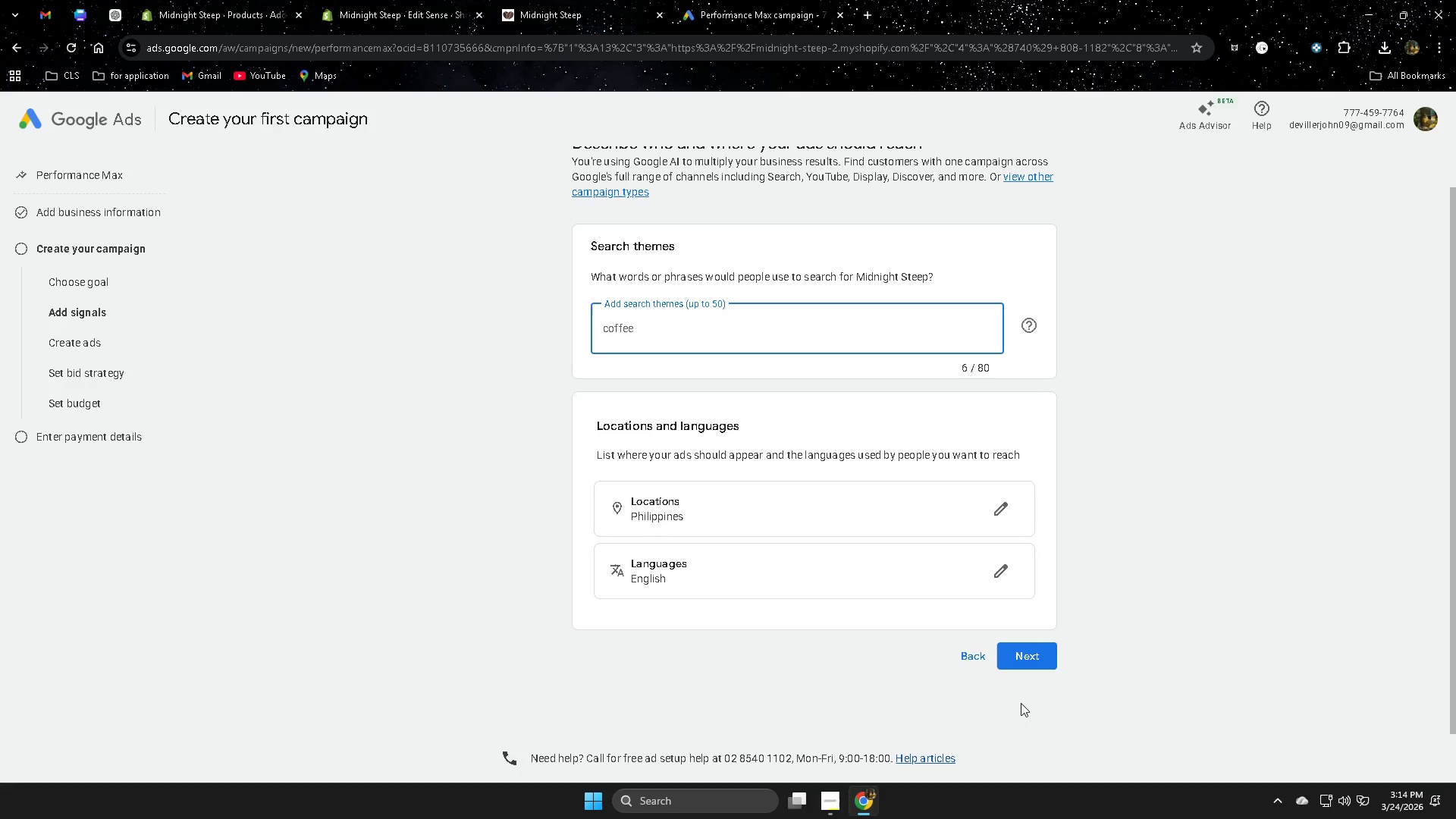 
left_click([1029, 673])
 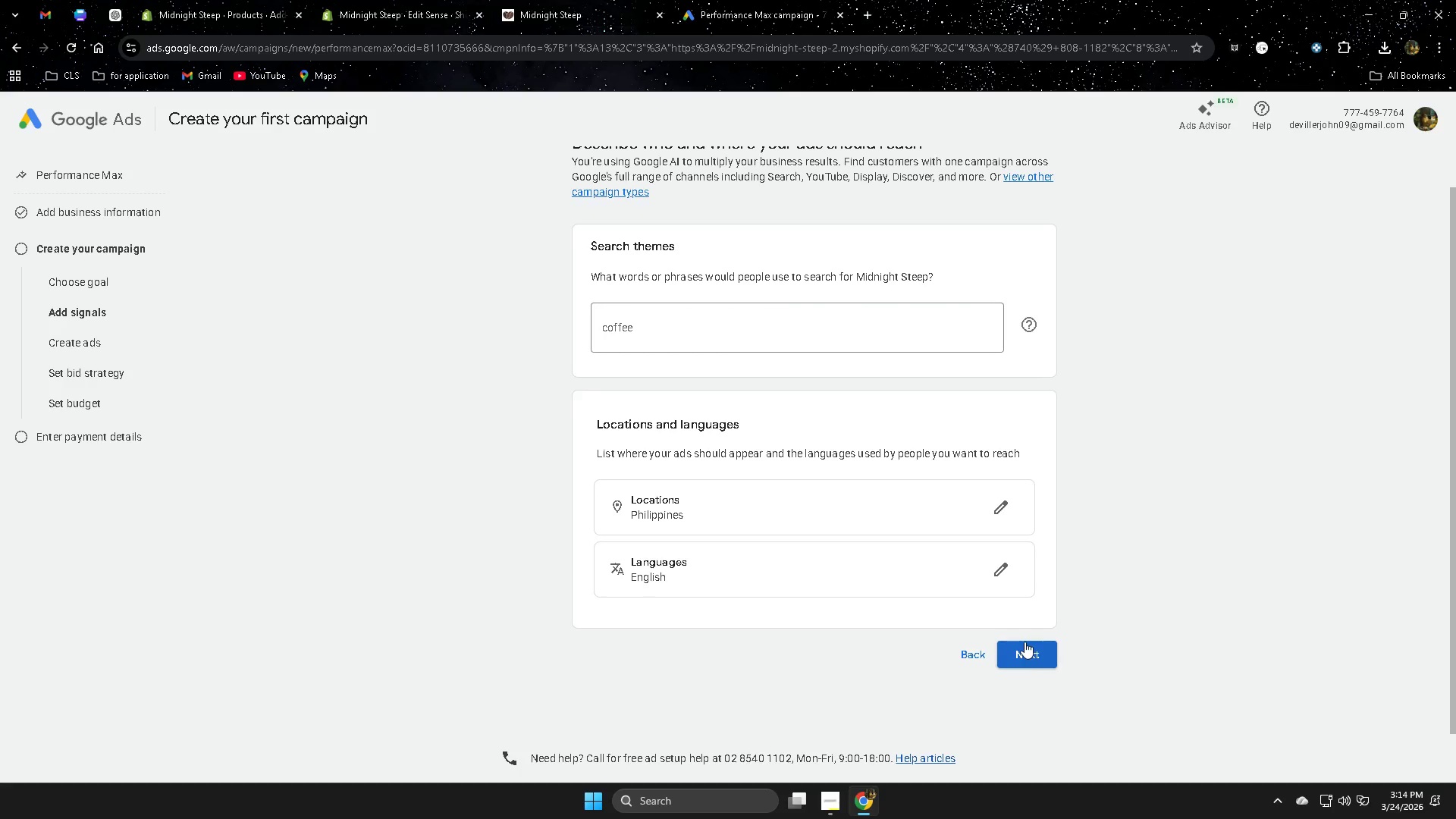 
left_click([1025, 657])
 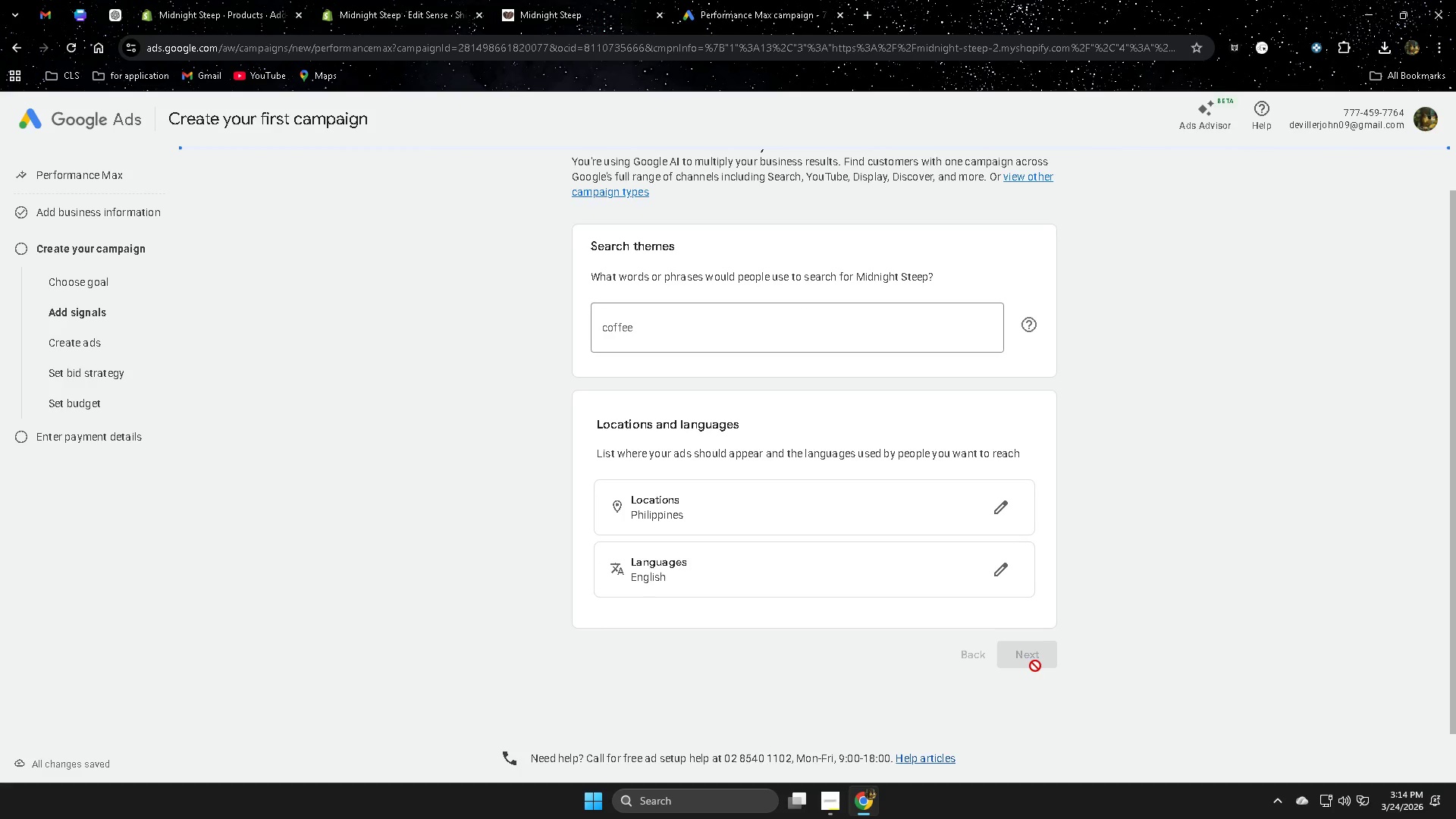 
wait(13.03)
 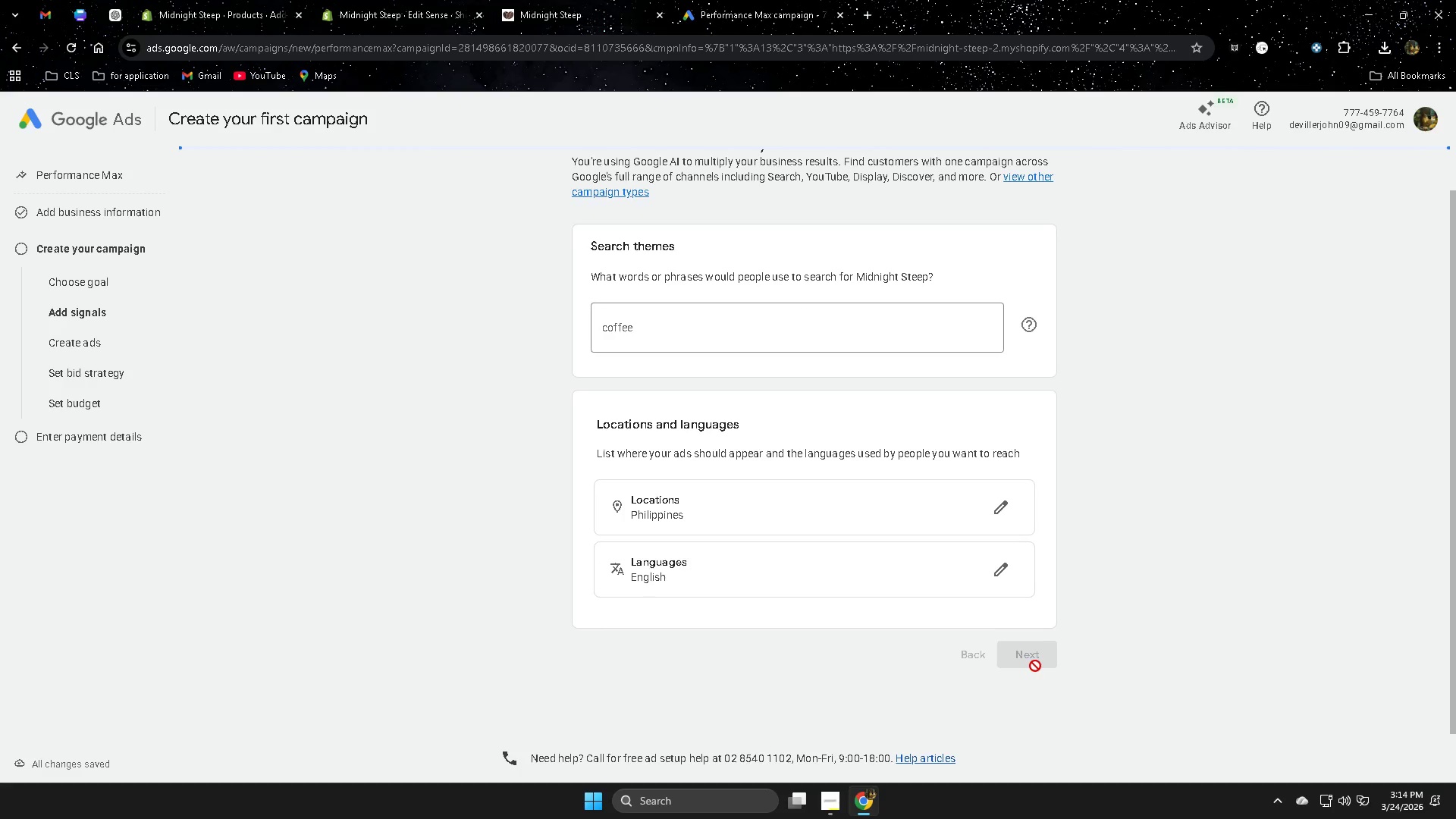 
scroll: coordinate [642, 465], scroll_direction: up, amount: 4.0
 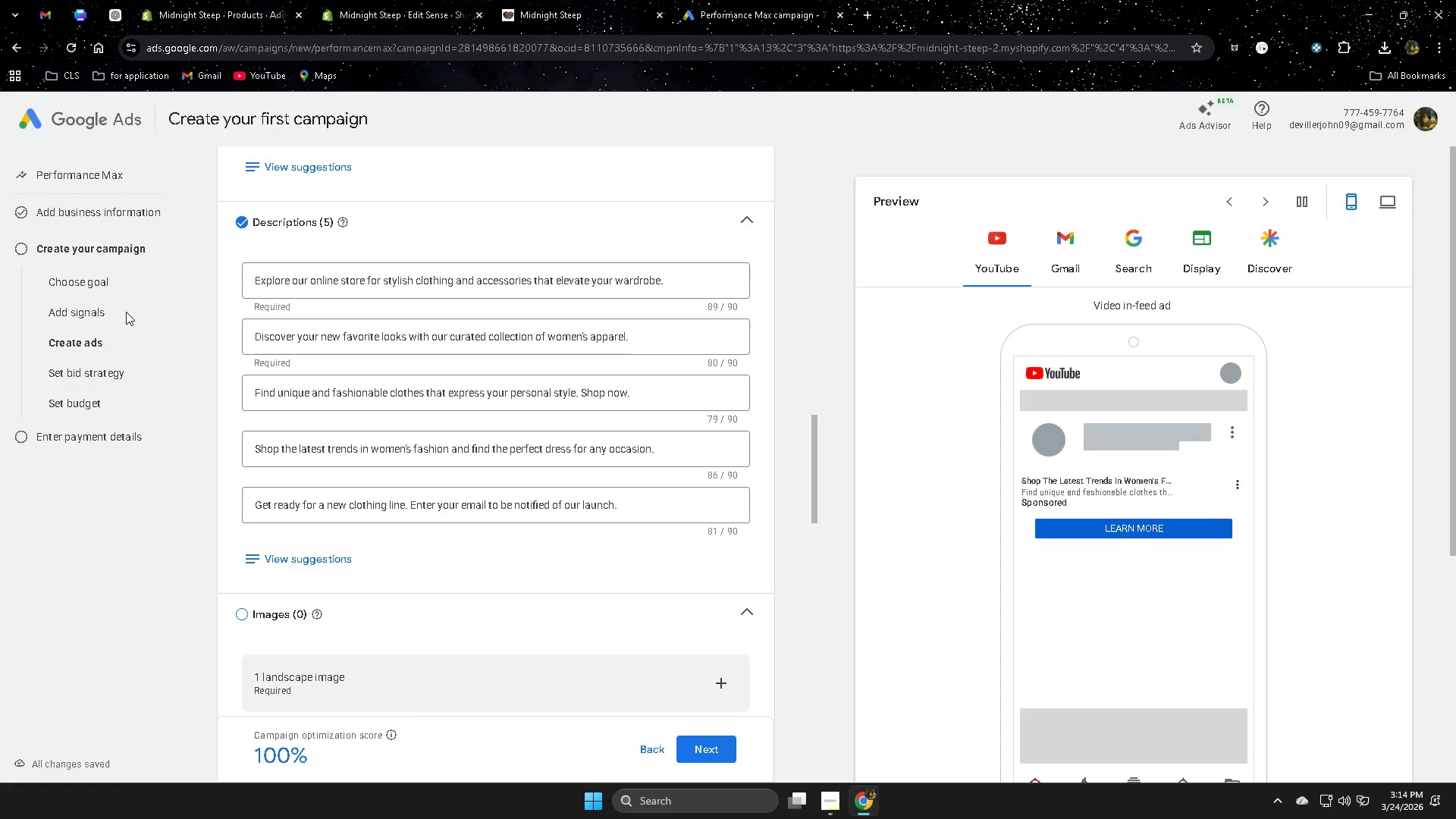 
scroll: coordinate [658, 455], scroll_direction: down, amount: 20.0
 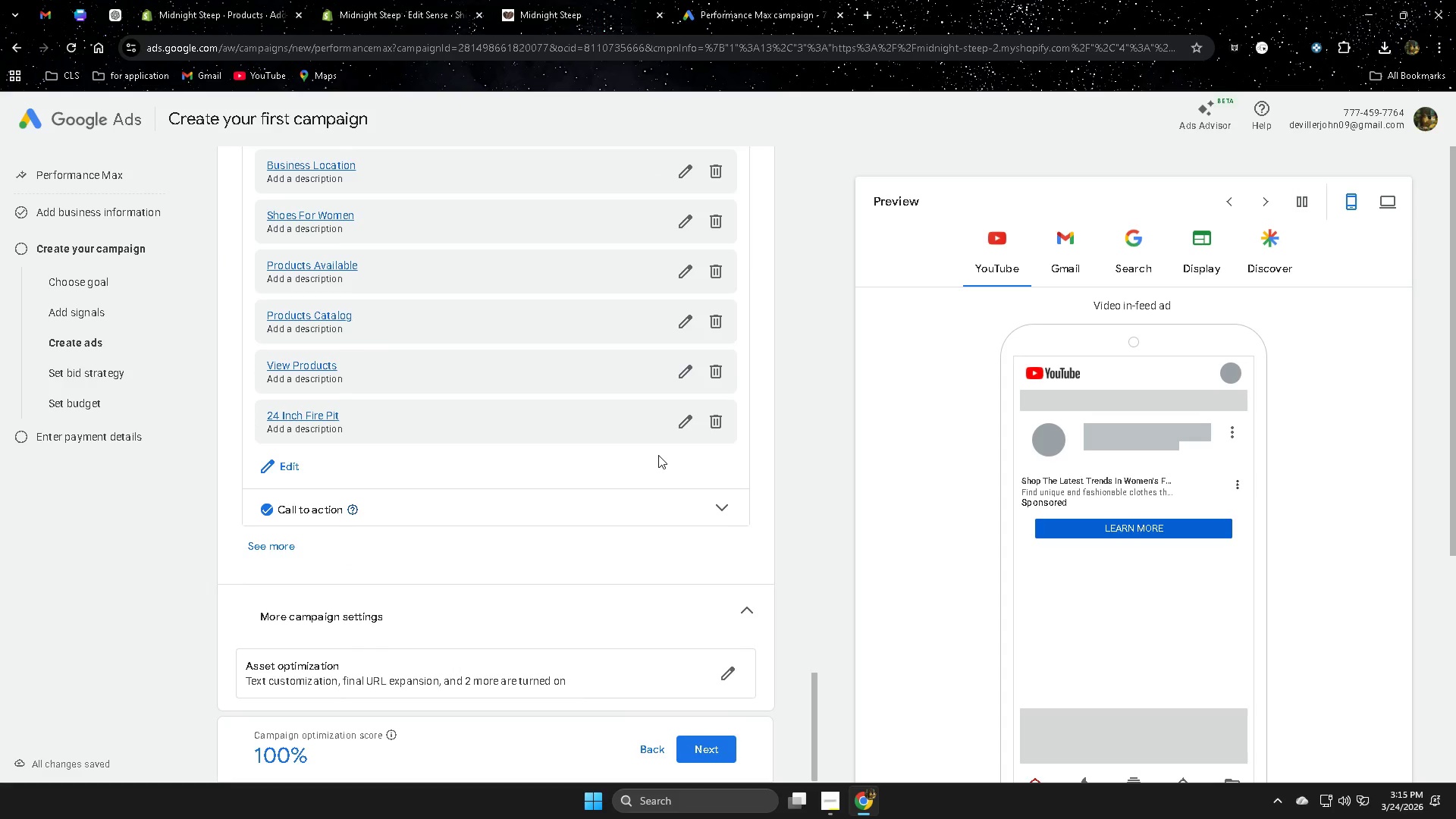 
scroll: coordinate [658, 456], scroll_direction: up, amount: 2.0
 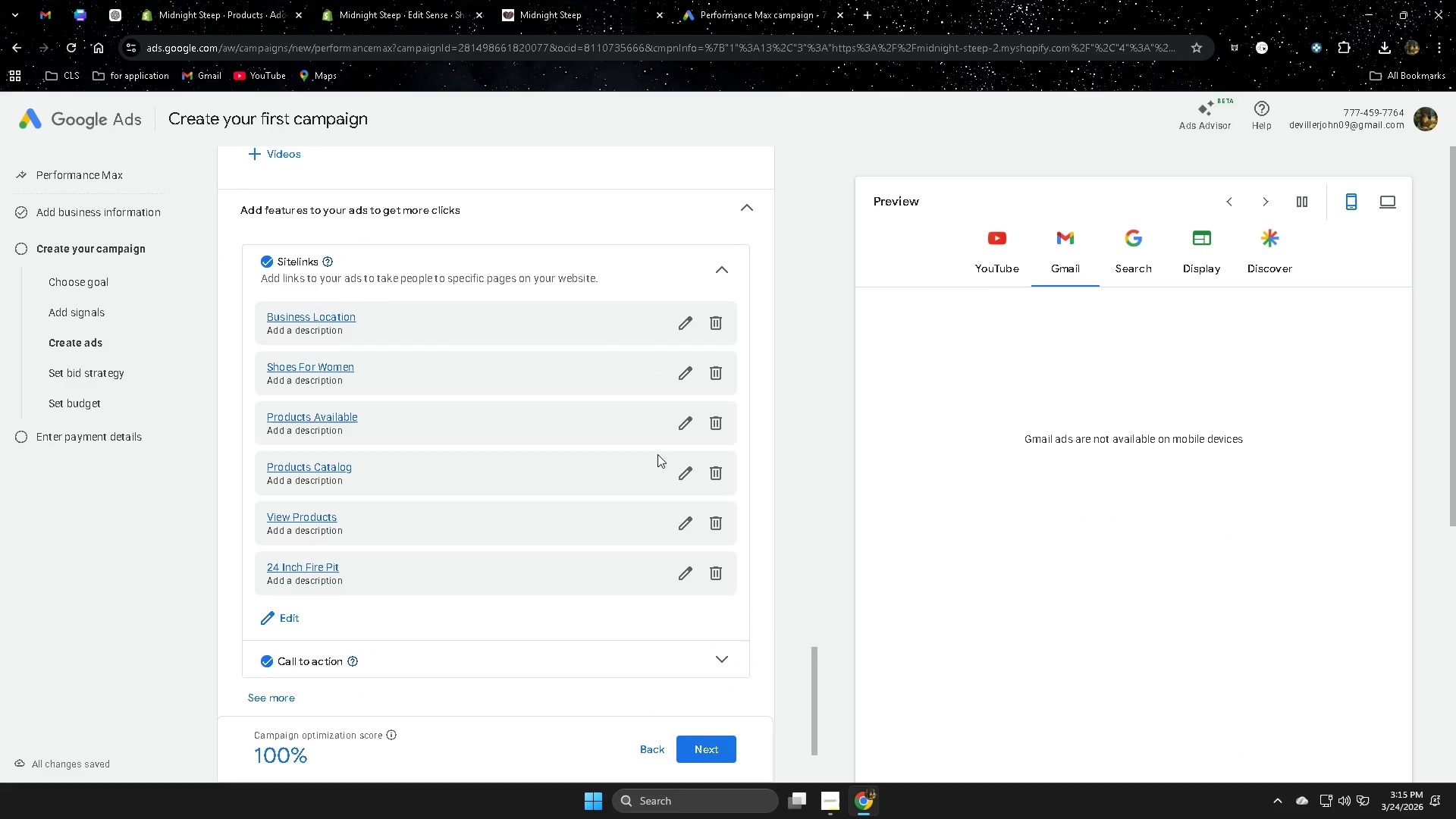 
scroll: coordinate [515, 541], scroll_direction: down, amount: 7.0
 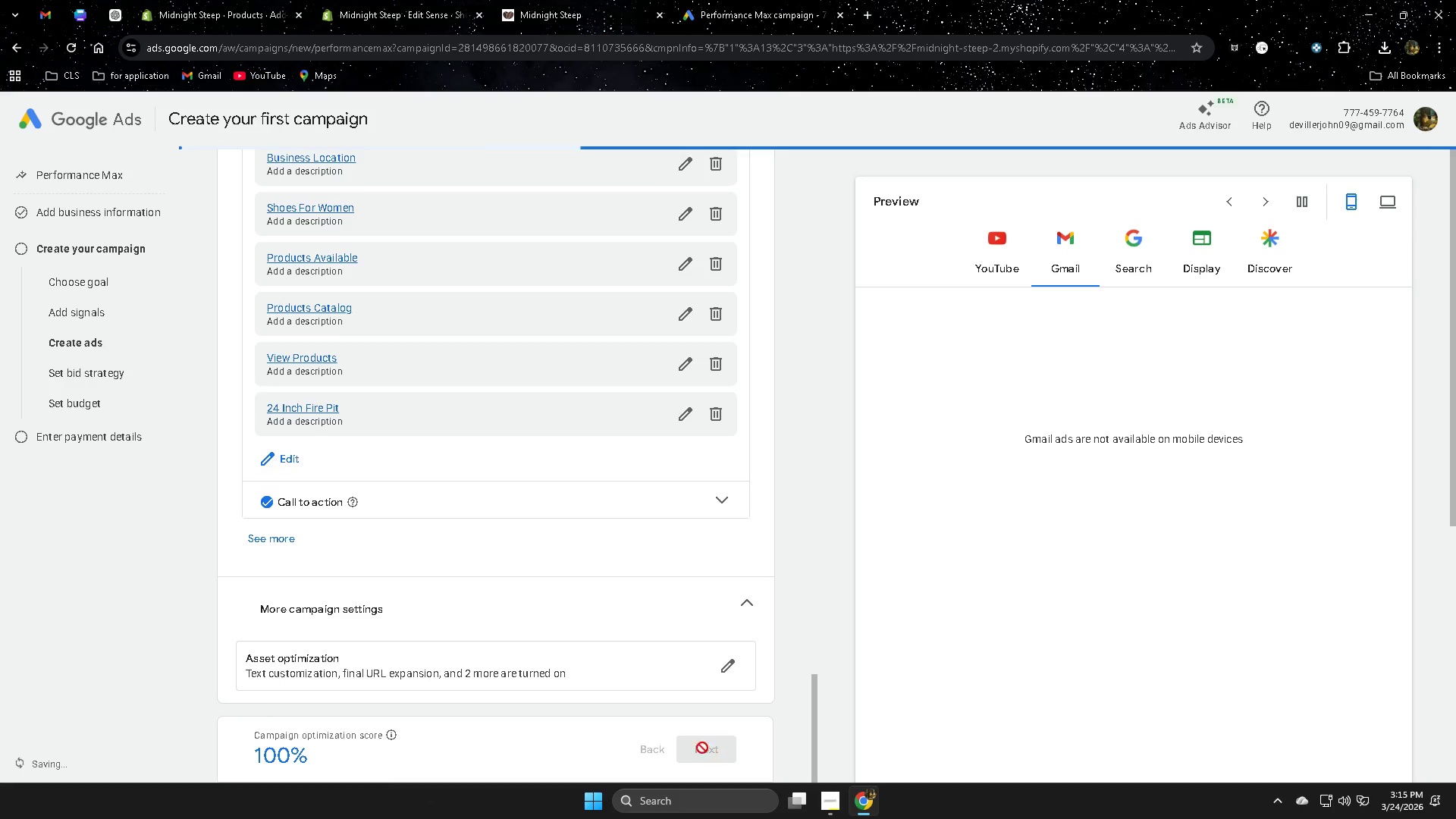 
scroll: coordinate [666, 738], scroll_direction: up, amount: 19.0
 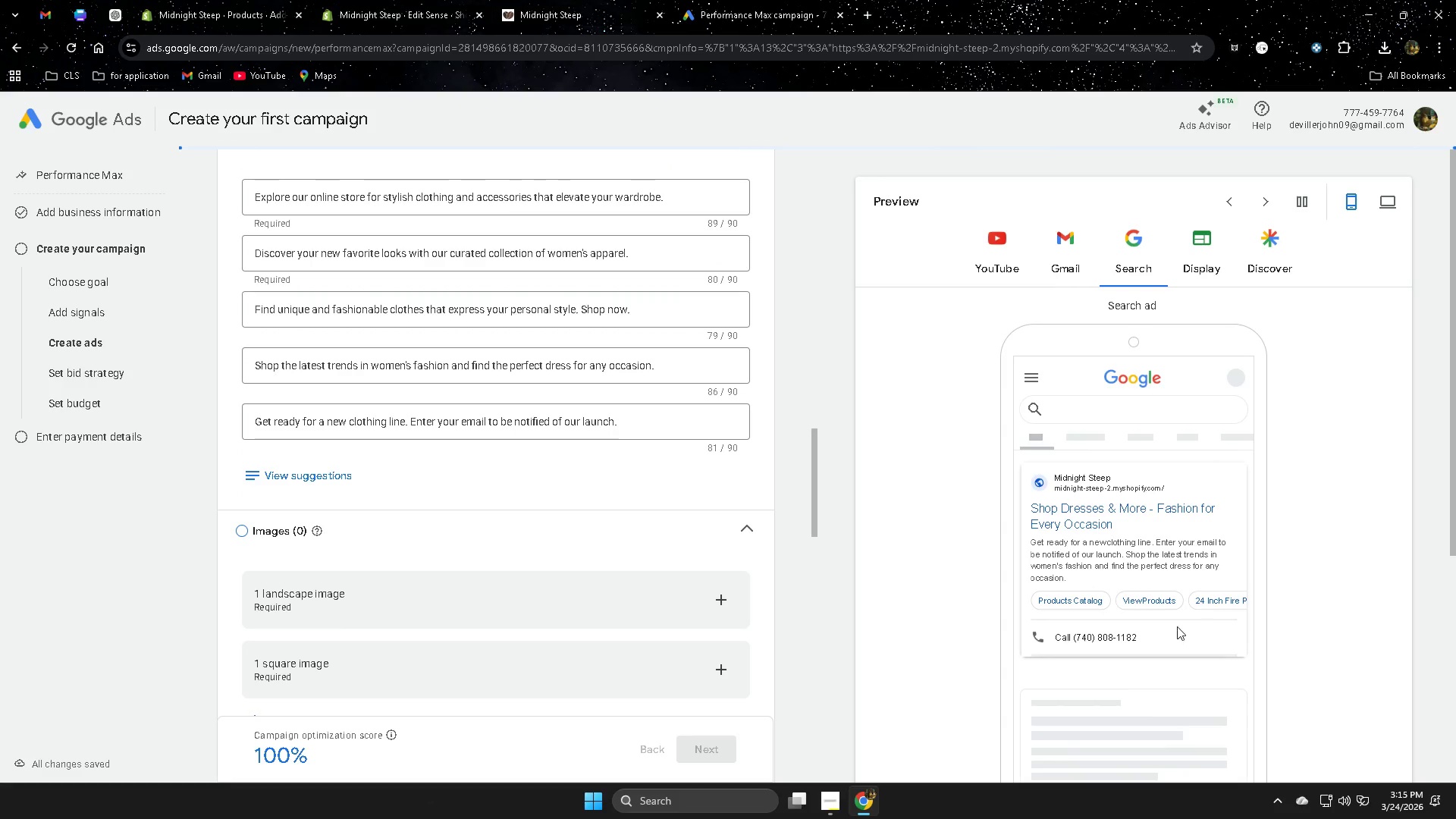 
mouse_move([667, 471])
 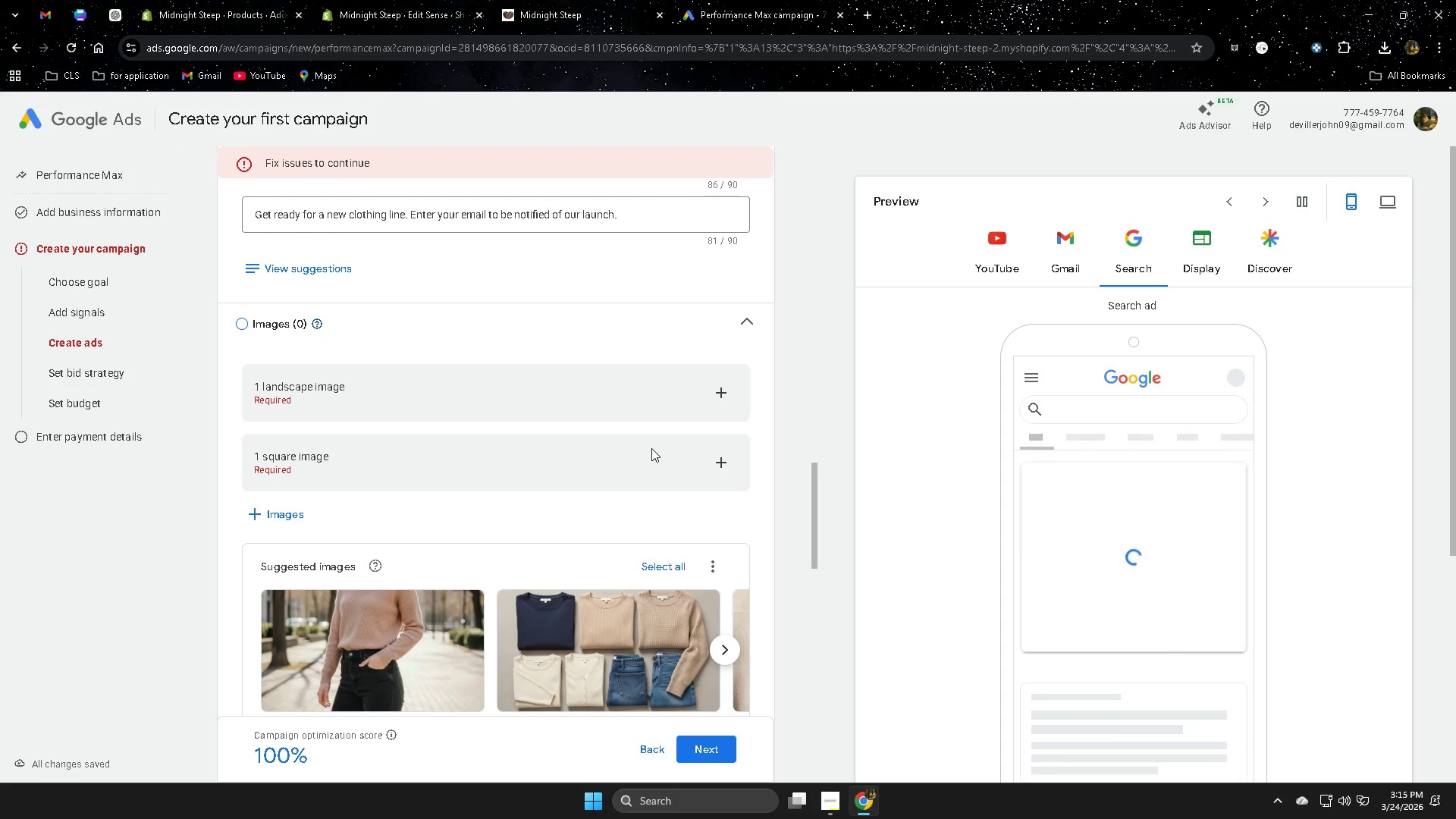 
hold_key(key=ControlLeft, duration=0.33)
 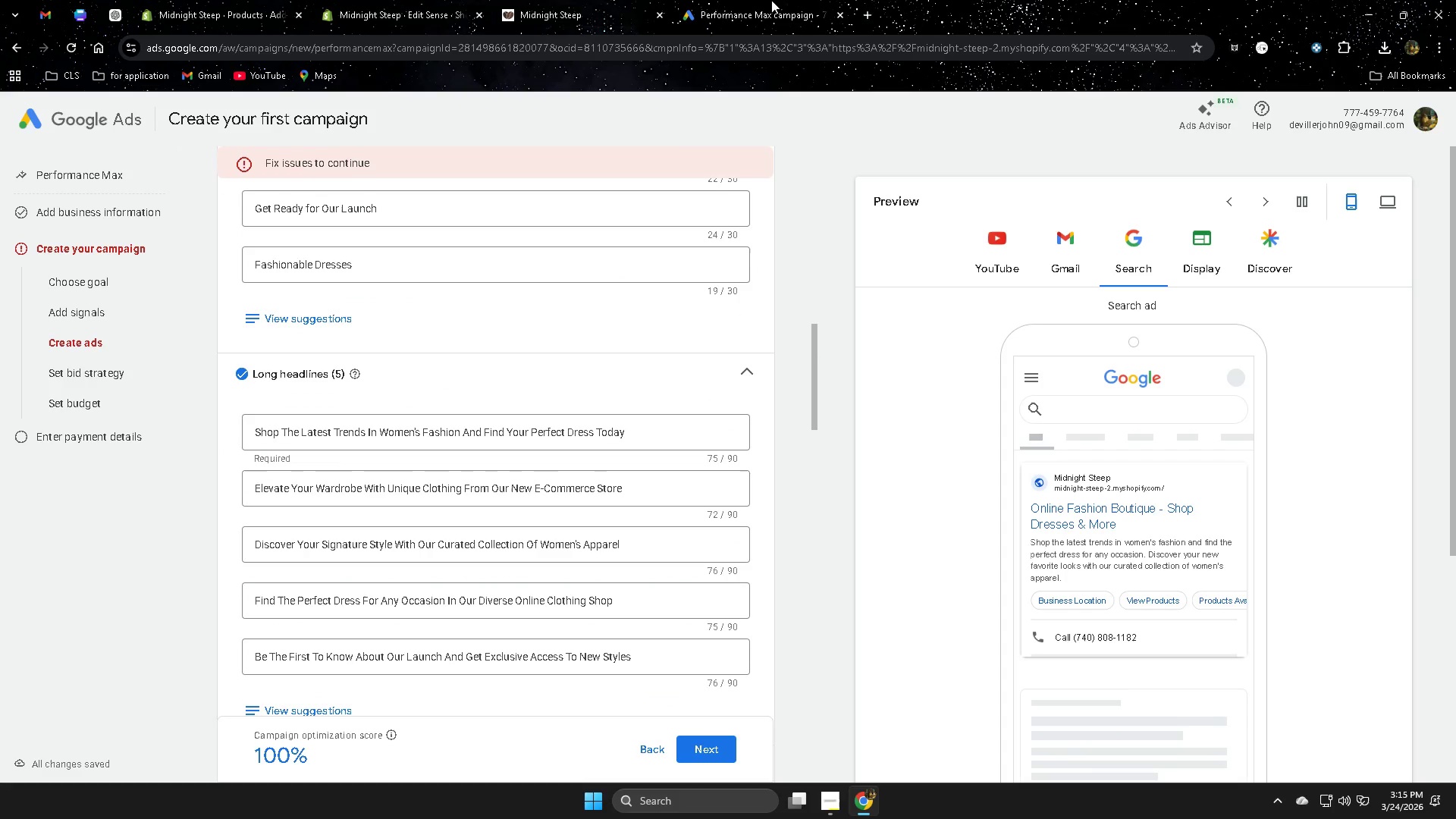 
scroll: coordinate [646, 451], scroll_direction: up, amount: 11.0
 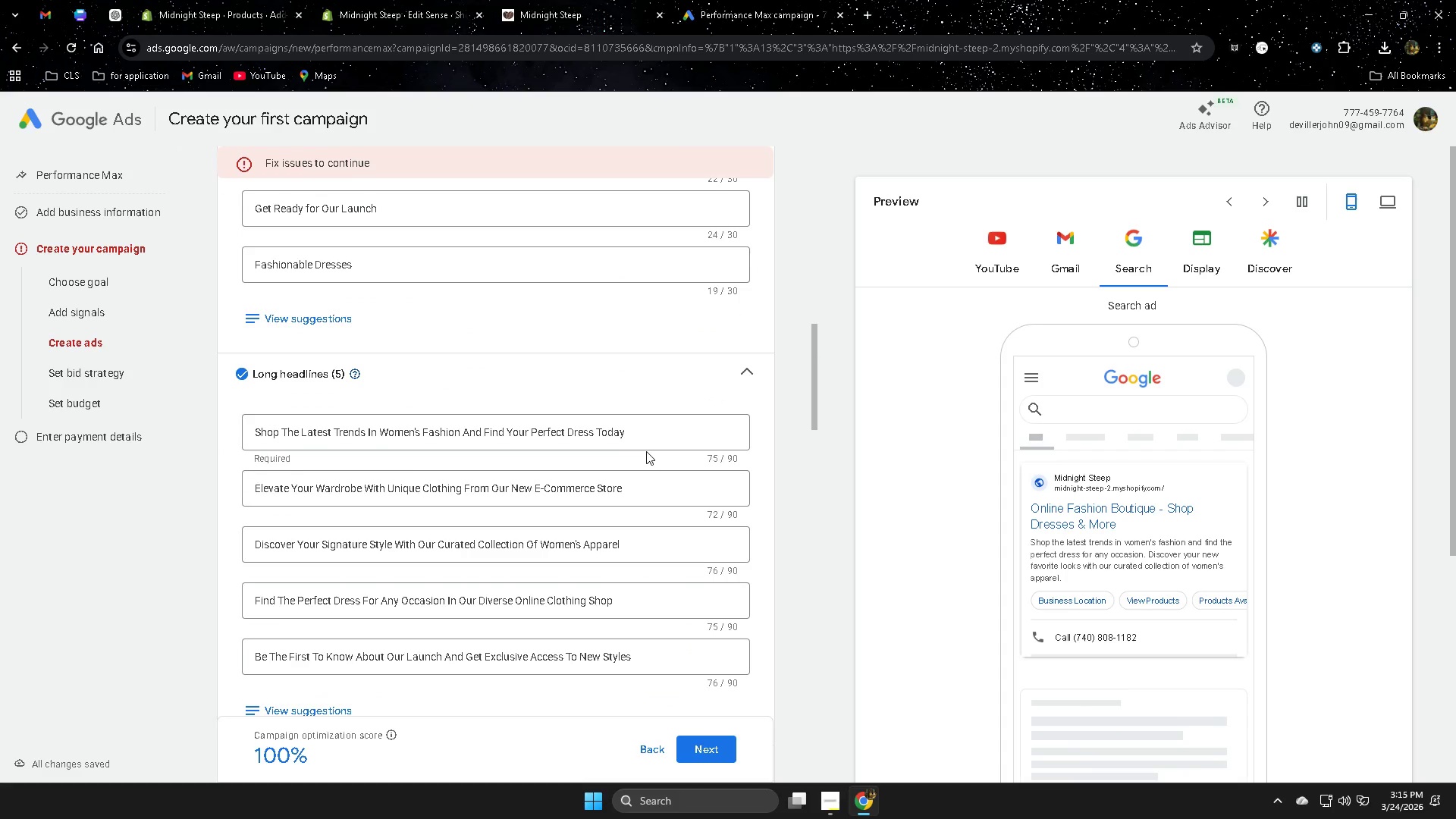 
left_click([760, 0])
 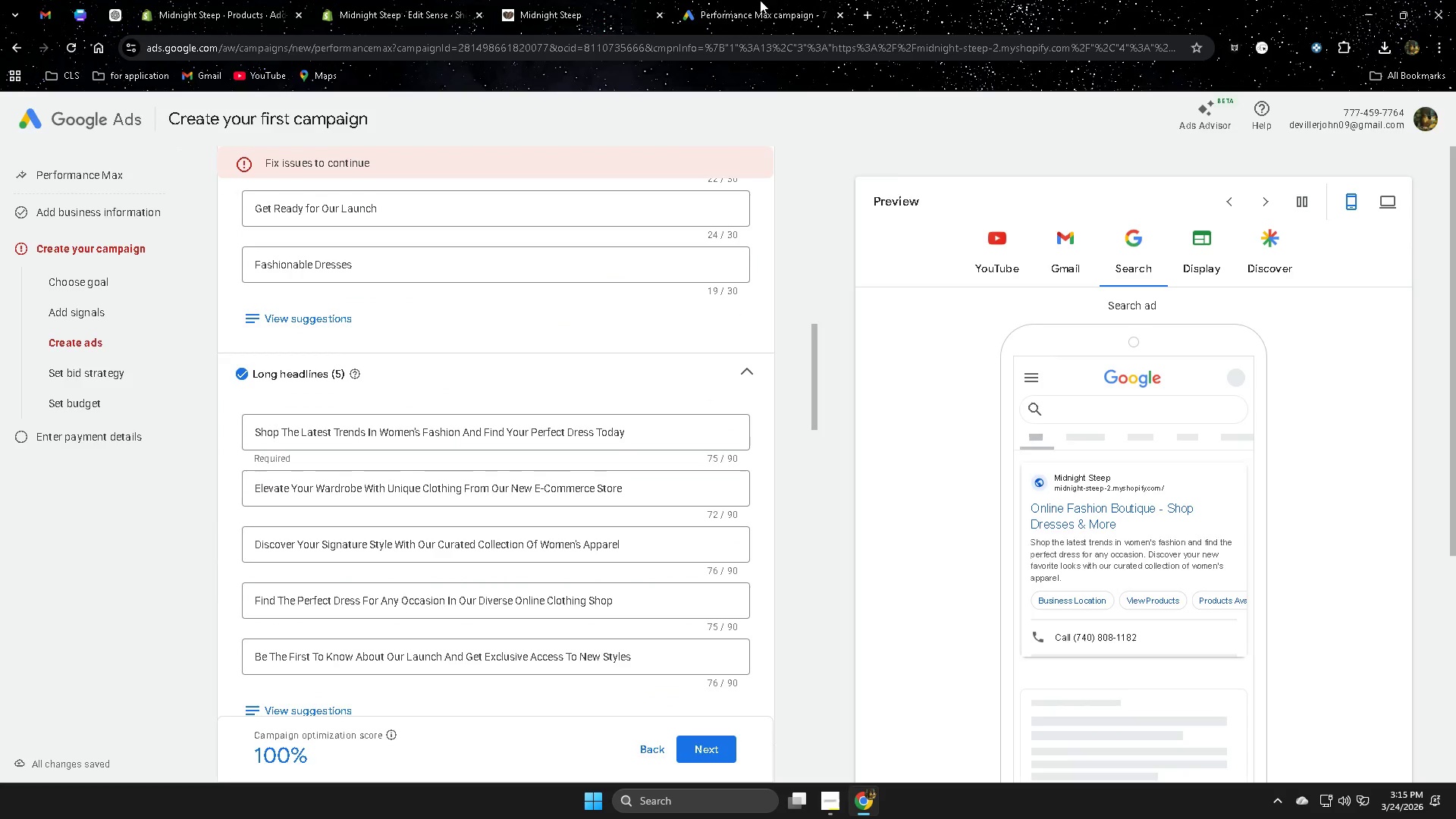 
key(Control+ControlLeft)
 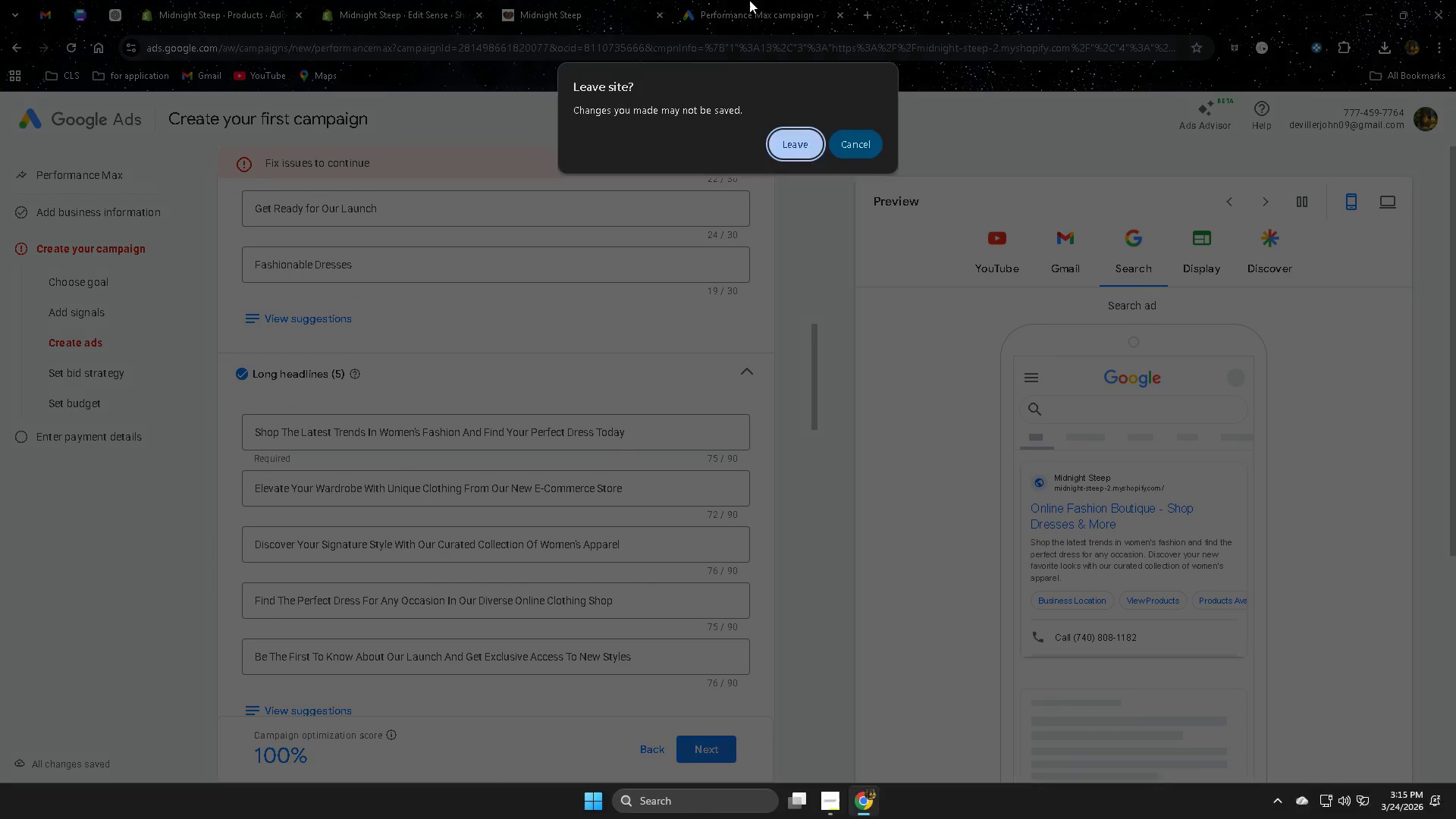 
key(Control+W)
 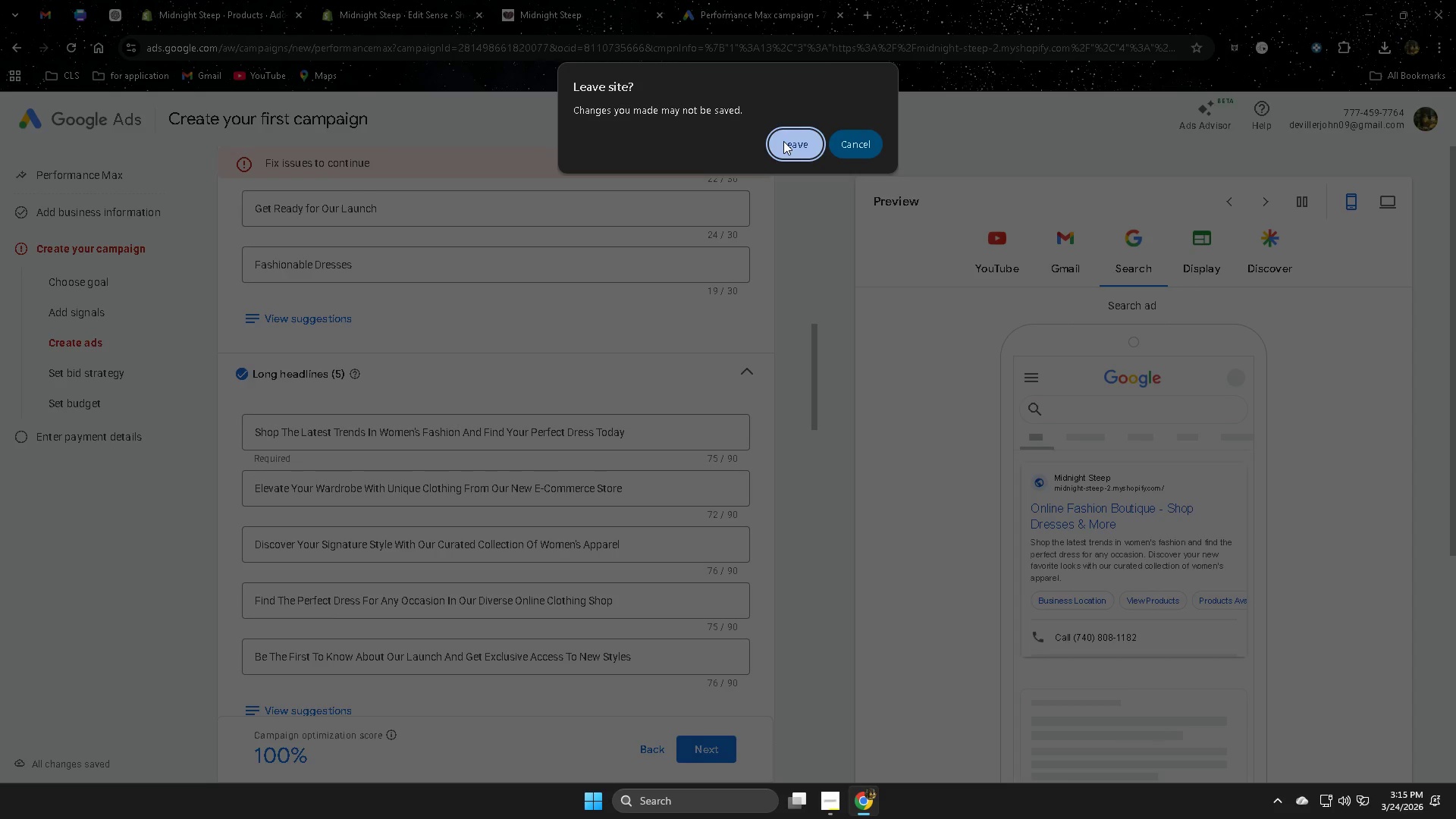 
left_click([783, 141])
 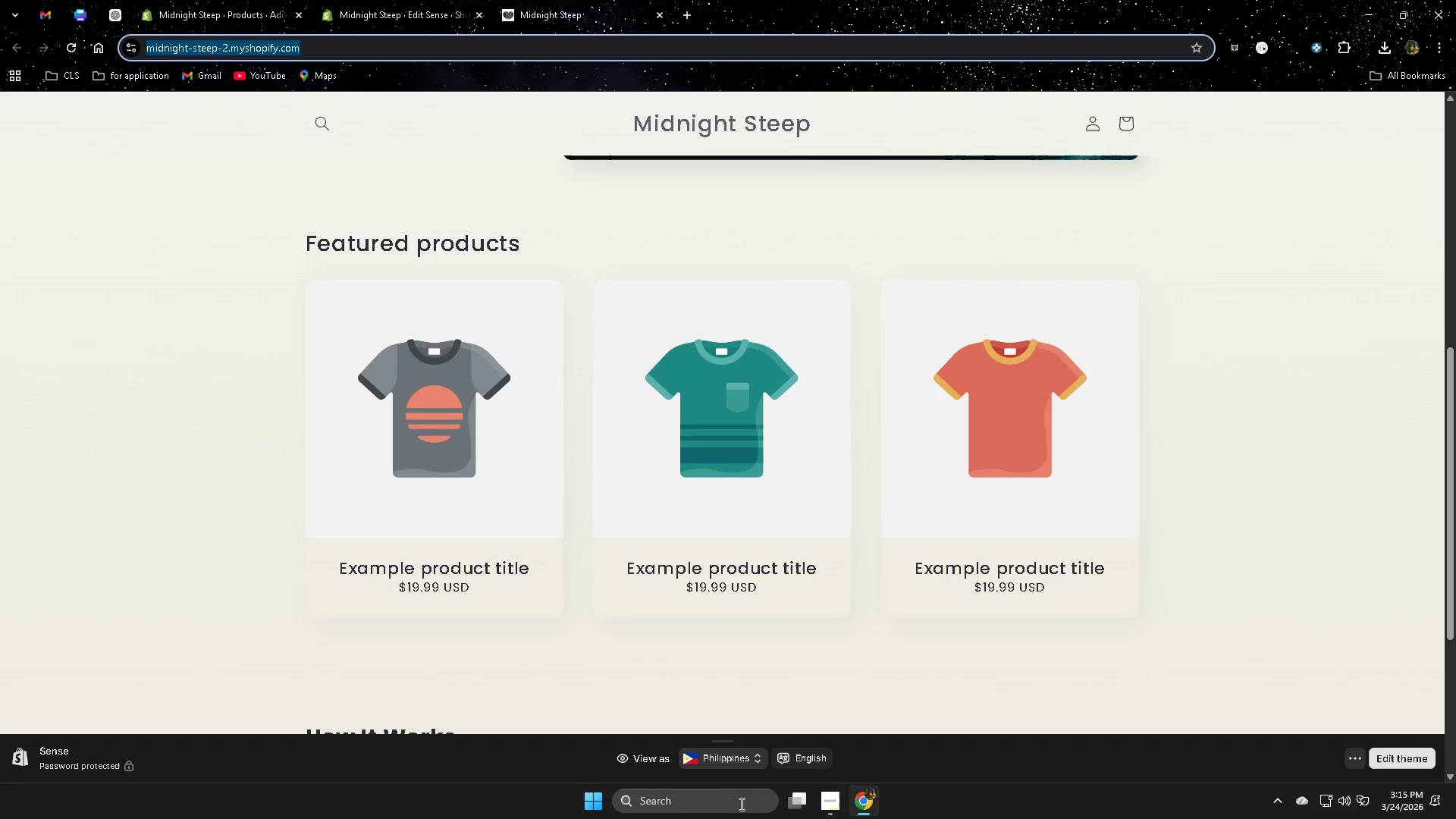 
left_click([693, 14])
 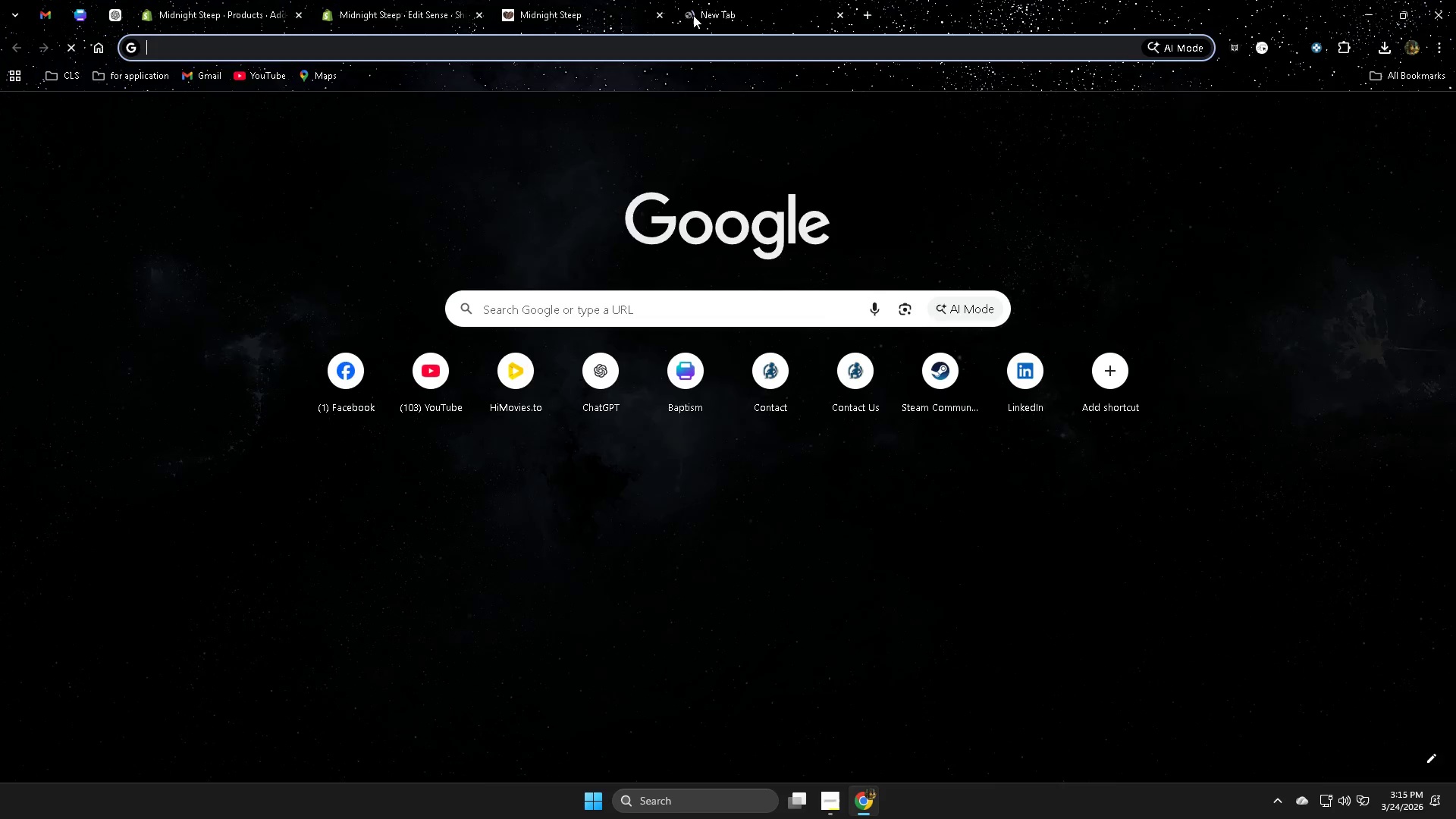 
type(dc)
key(Backspace)
type(jh)
key(Backspace)
key(Backspace)
type(h)
 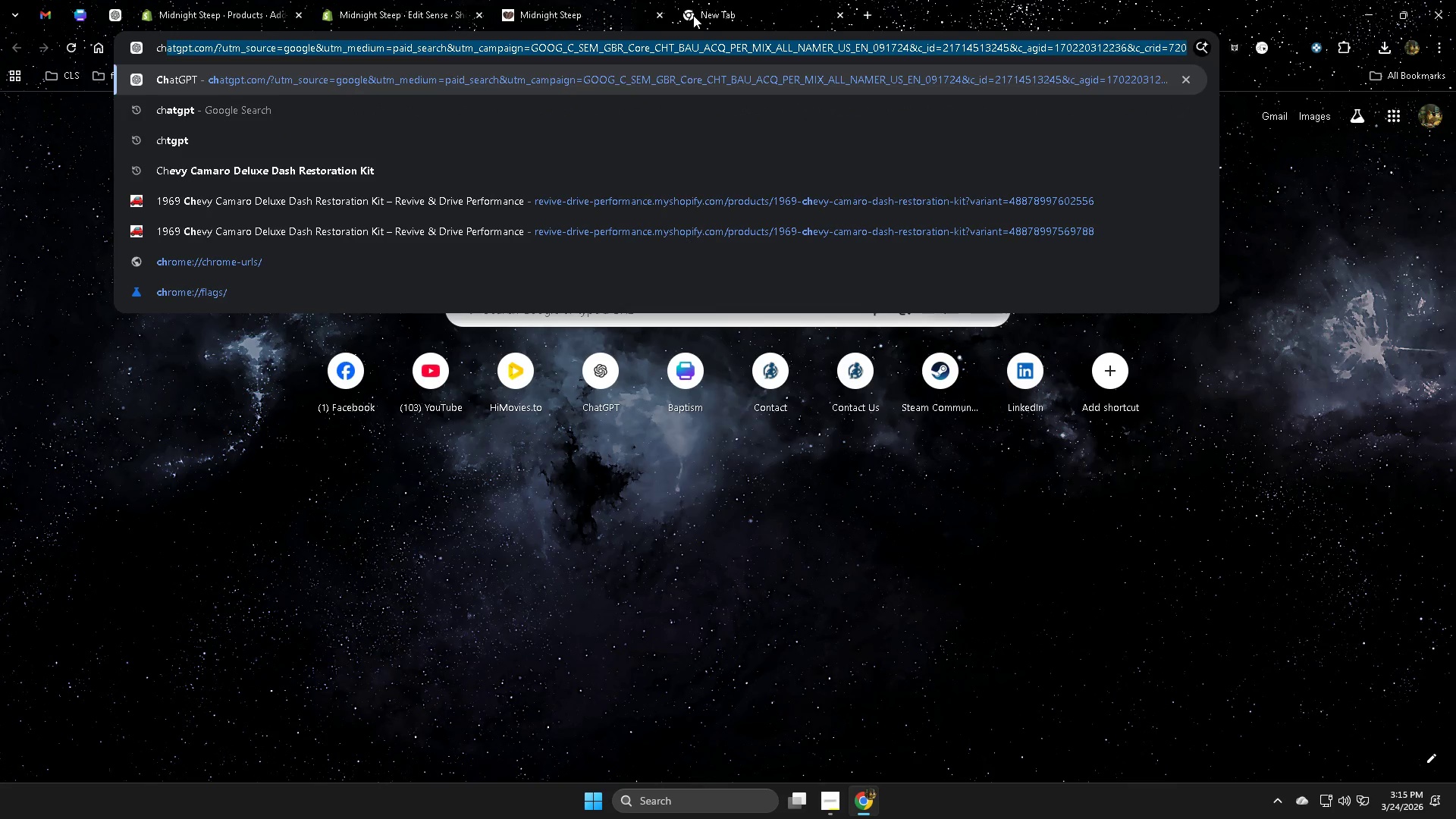 
key(Enter)
 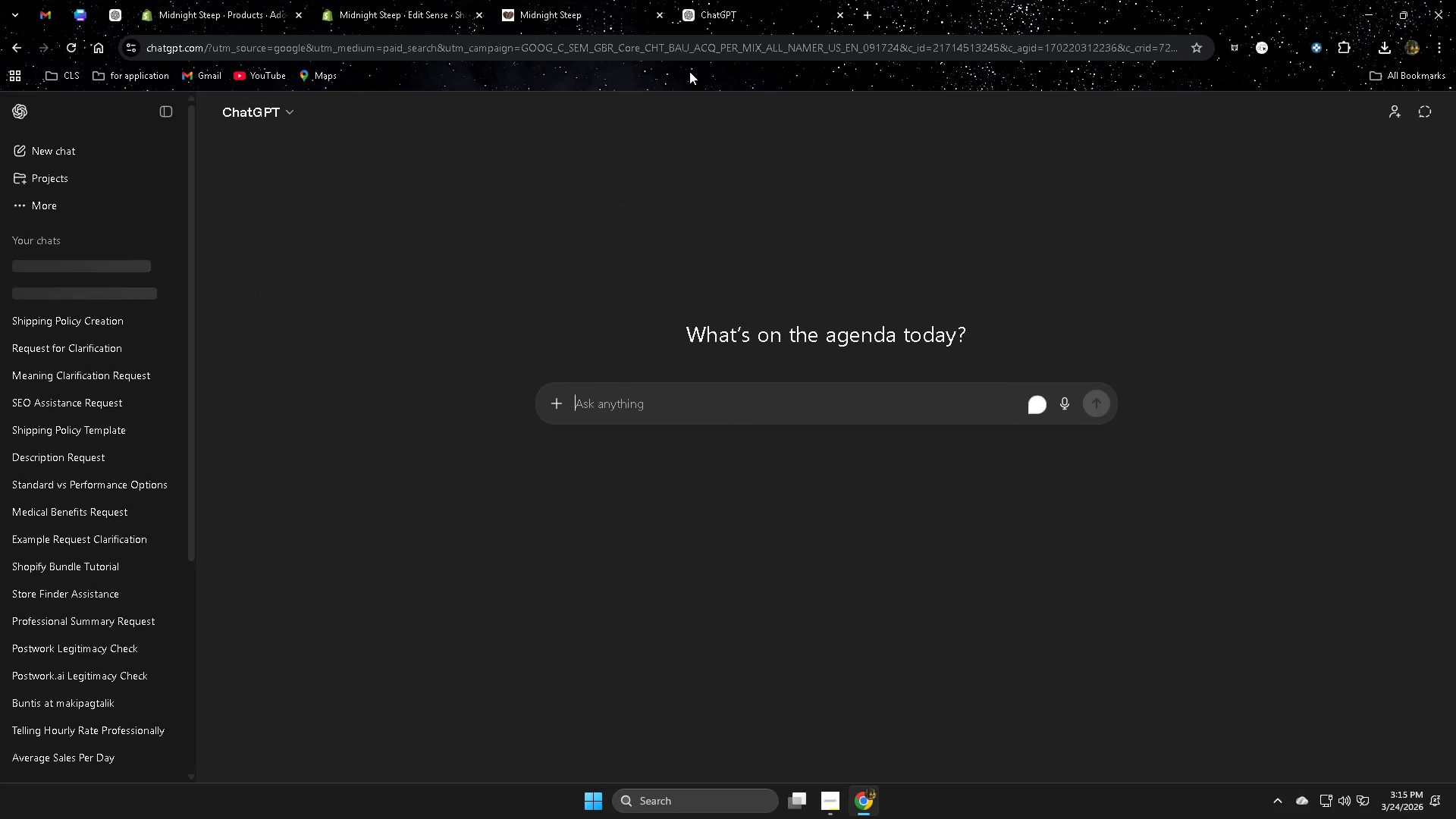 
type(make SEo )
key(Backspace)
key(Backspace)
type(i)
key(Backspace)
type(o)
key(Backspace)
type(O of)
key(Backspace)
type(fm )
key(Backspace)
key(Backspace)
type( my store)
 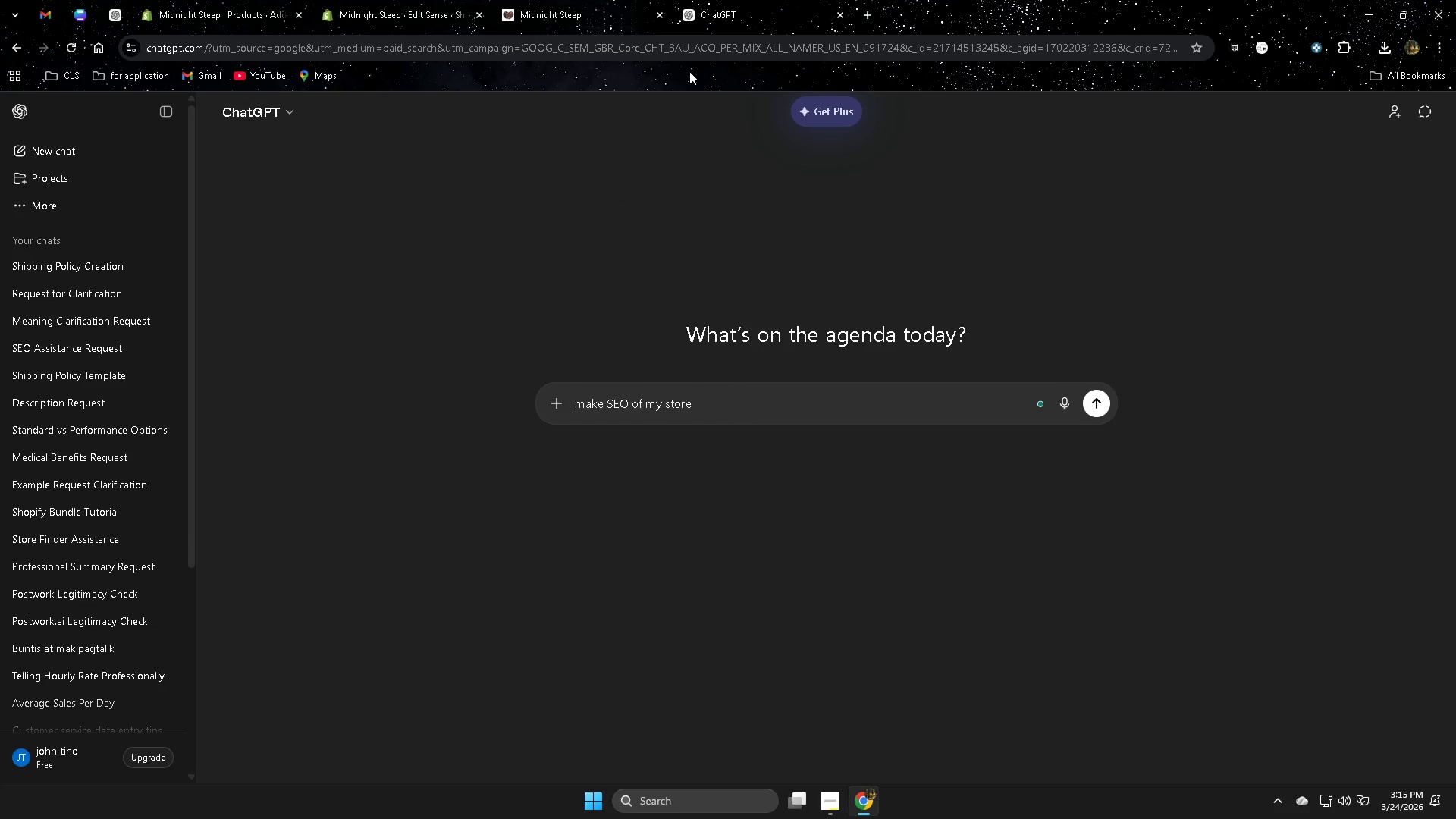 
key(Enter)
 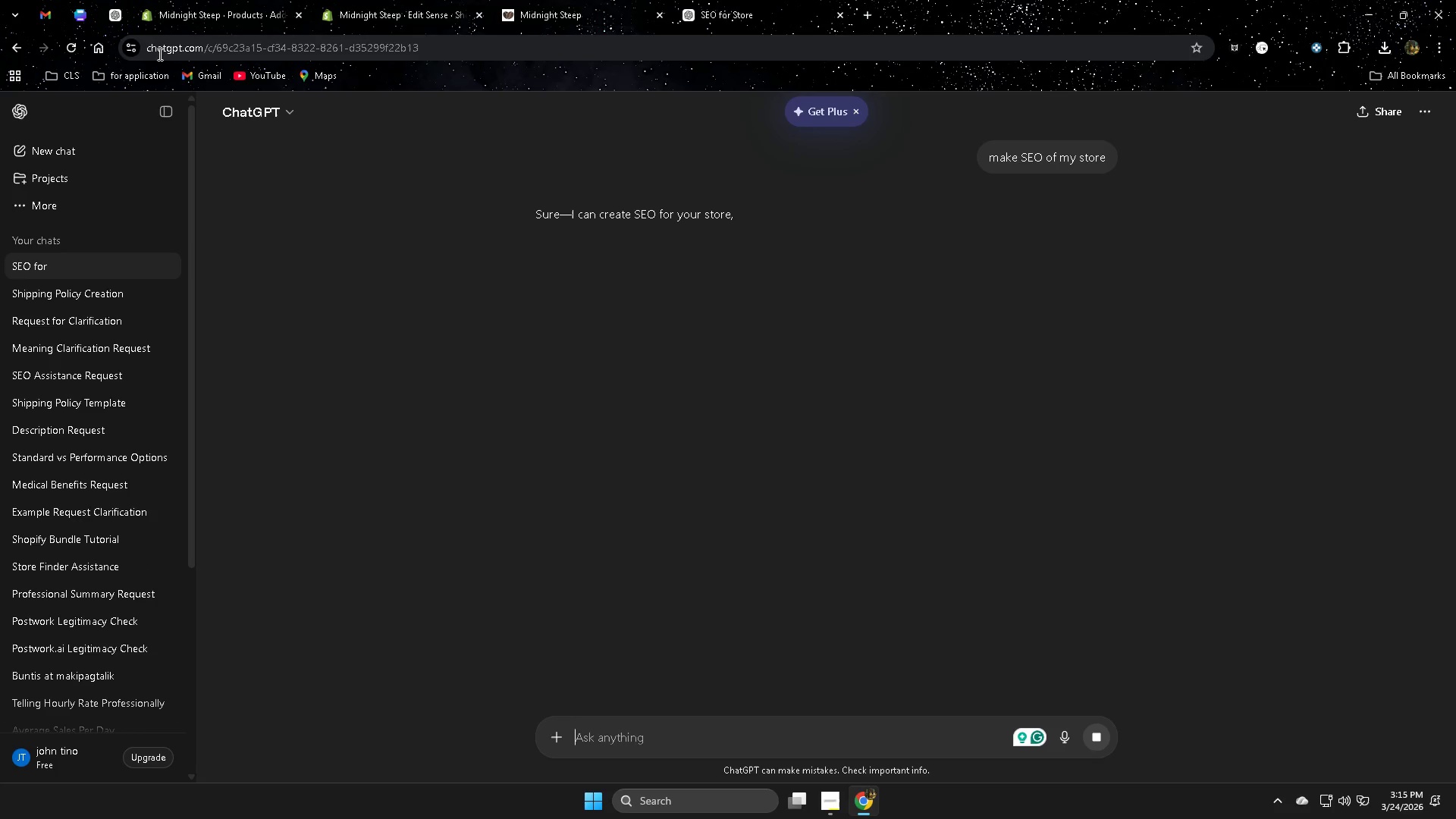 
left_click([537, 2])
 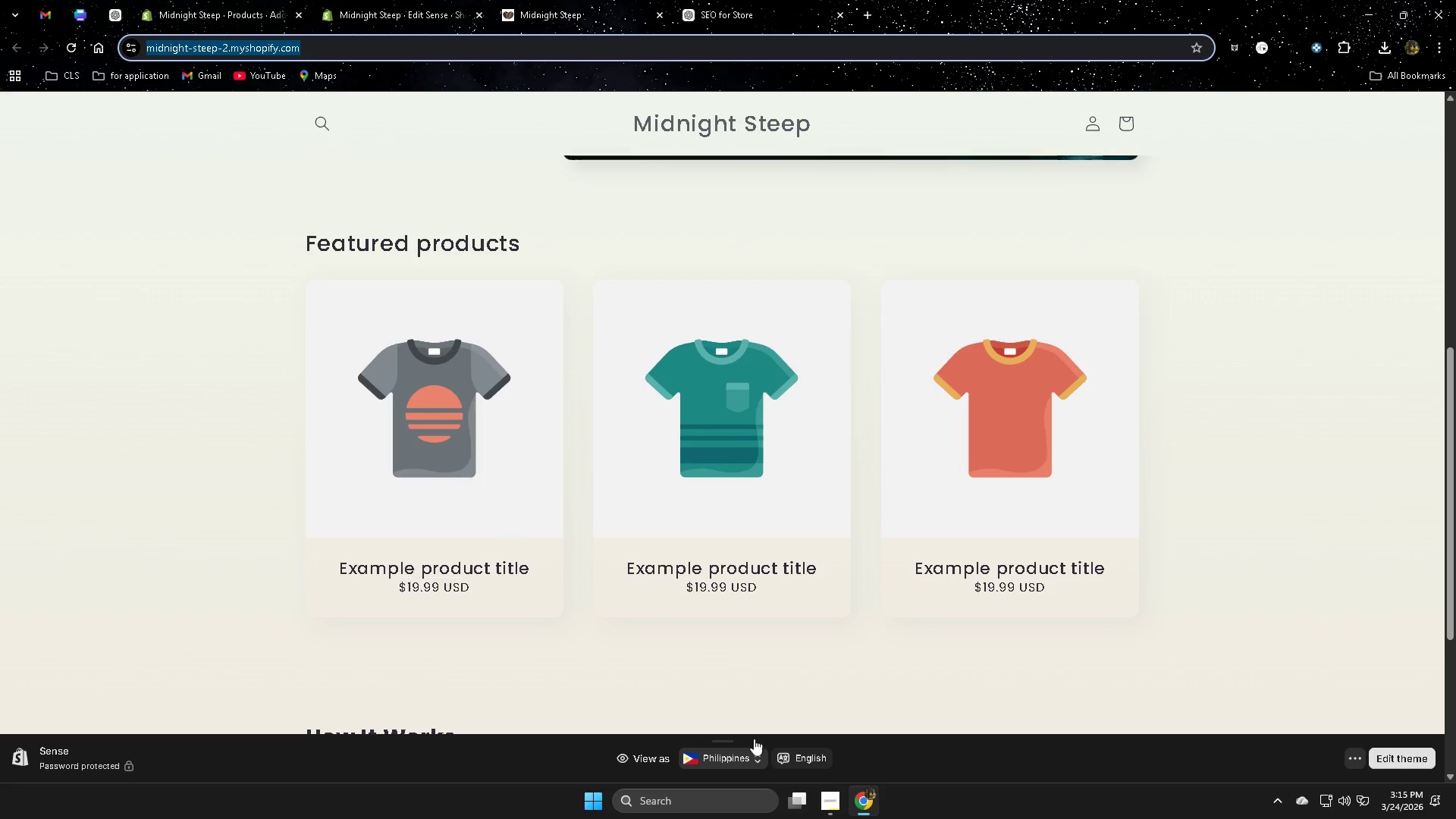 
left_click([820, 794])